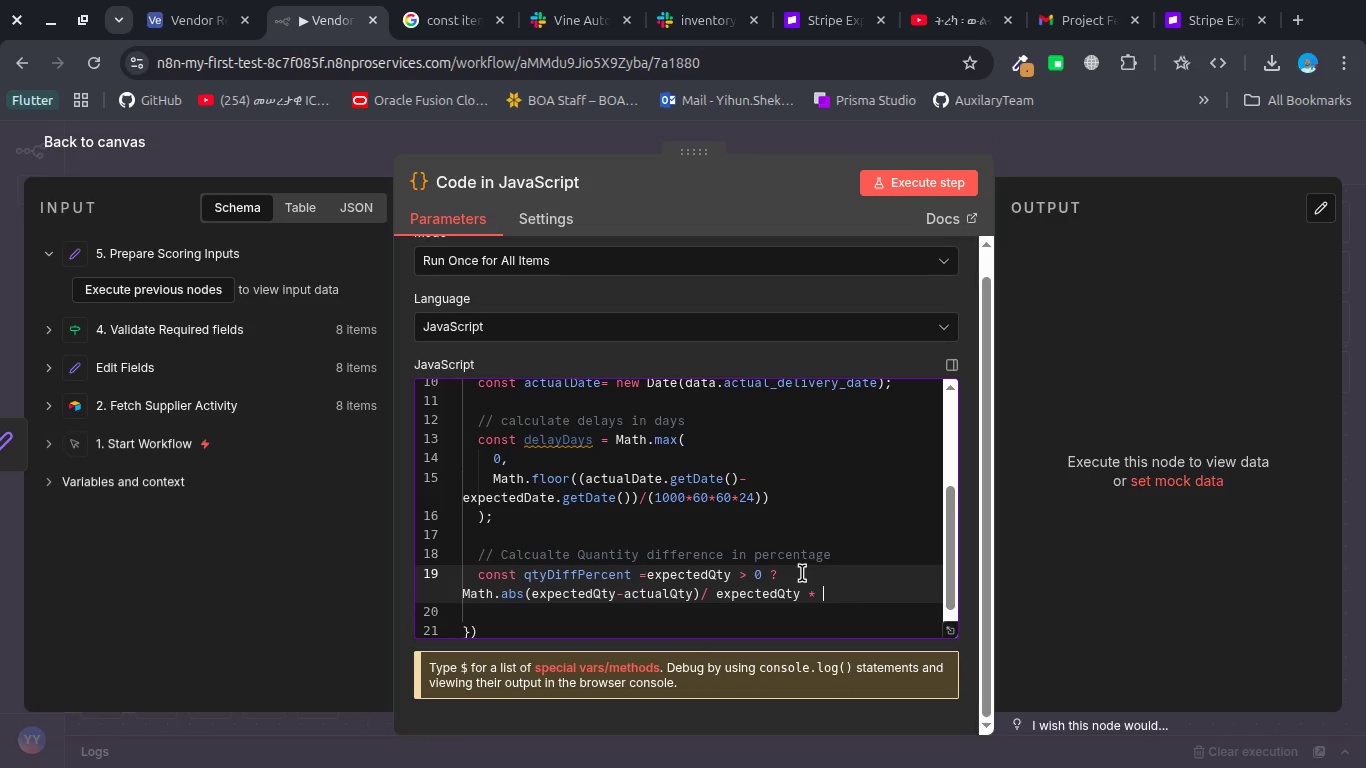 
key(NumLock)
 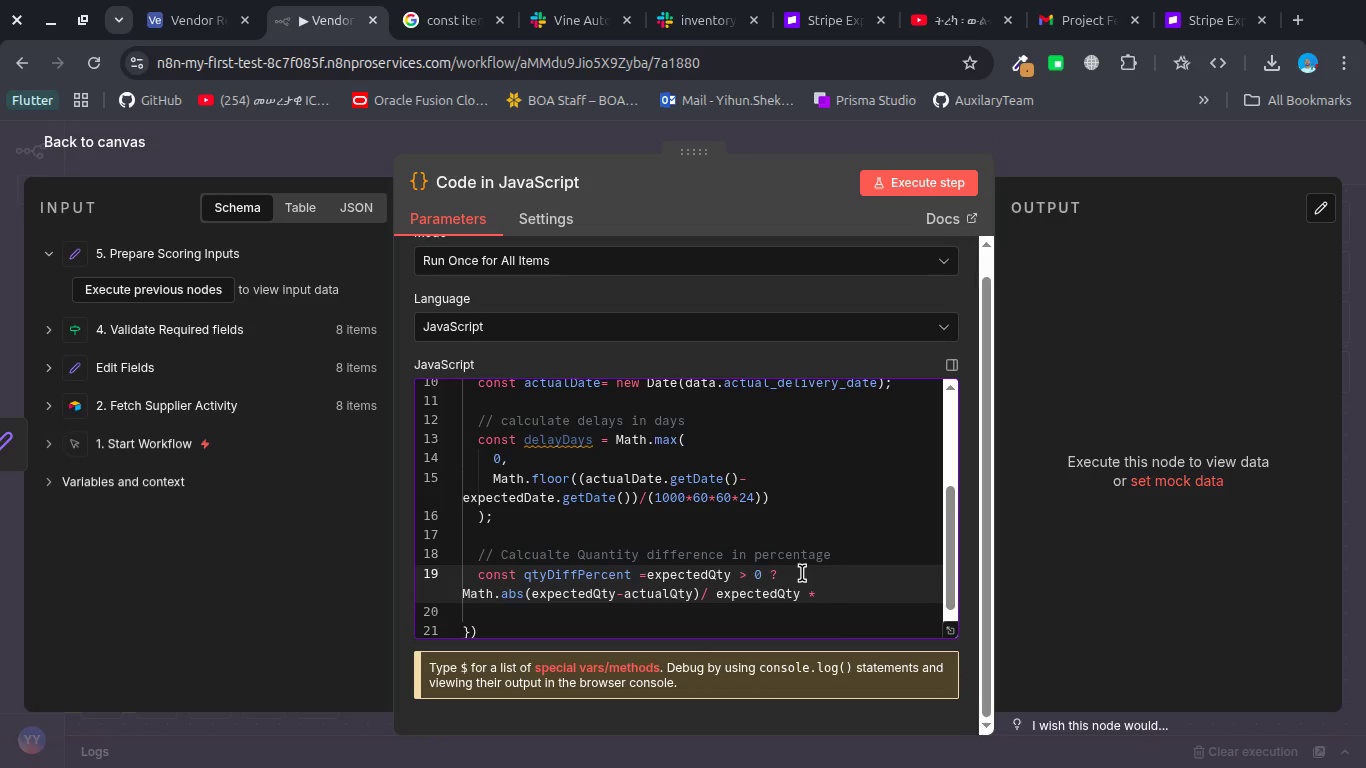 
key(Numpad1)
 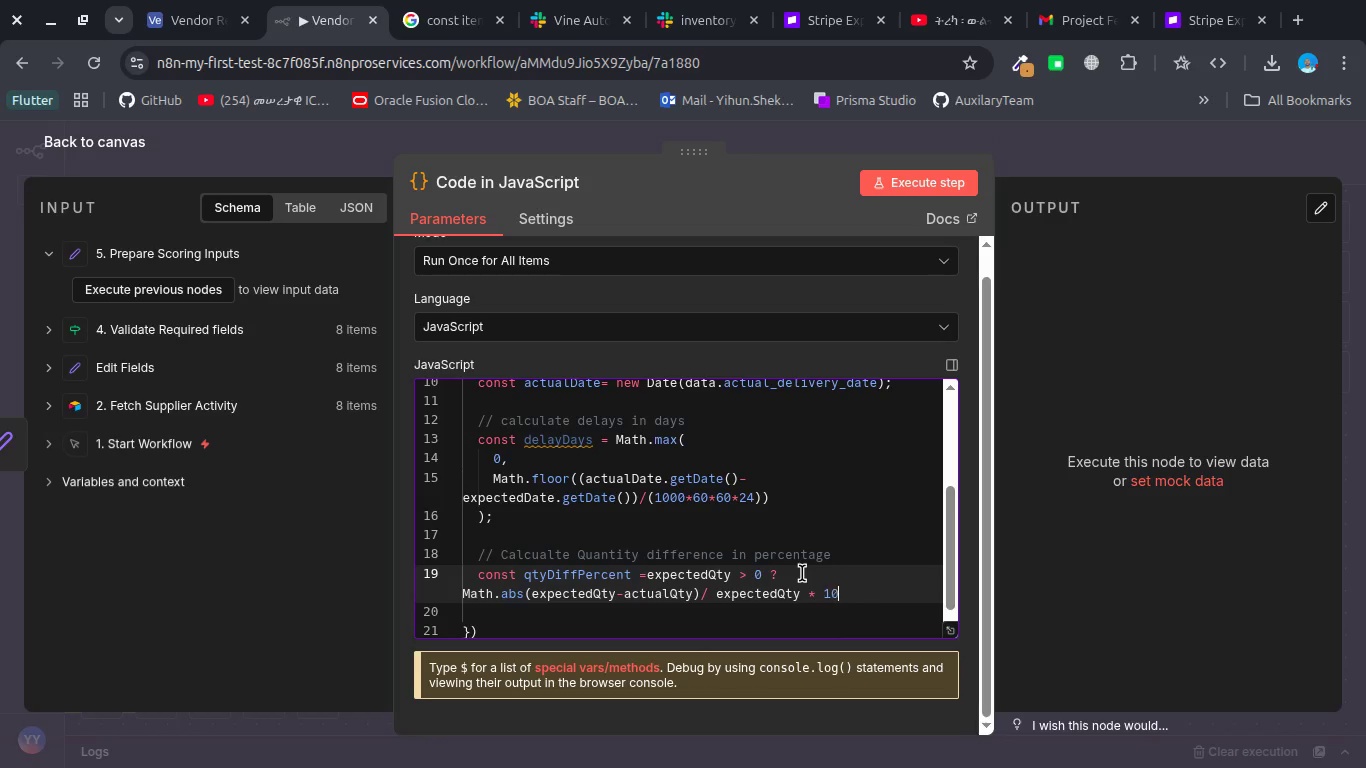 
key(Numpad0)
 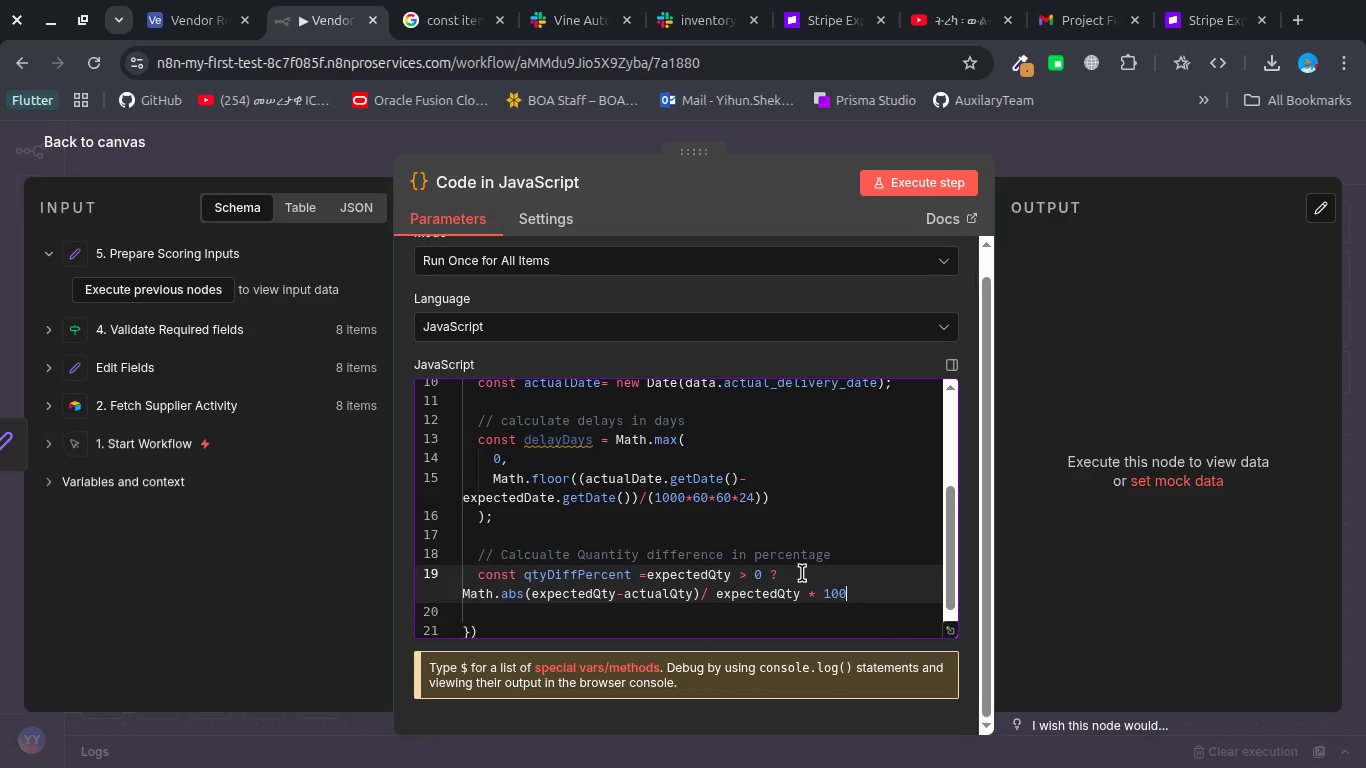 
key(Numpad0)
 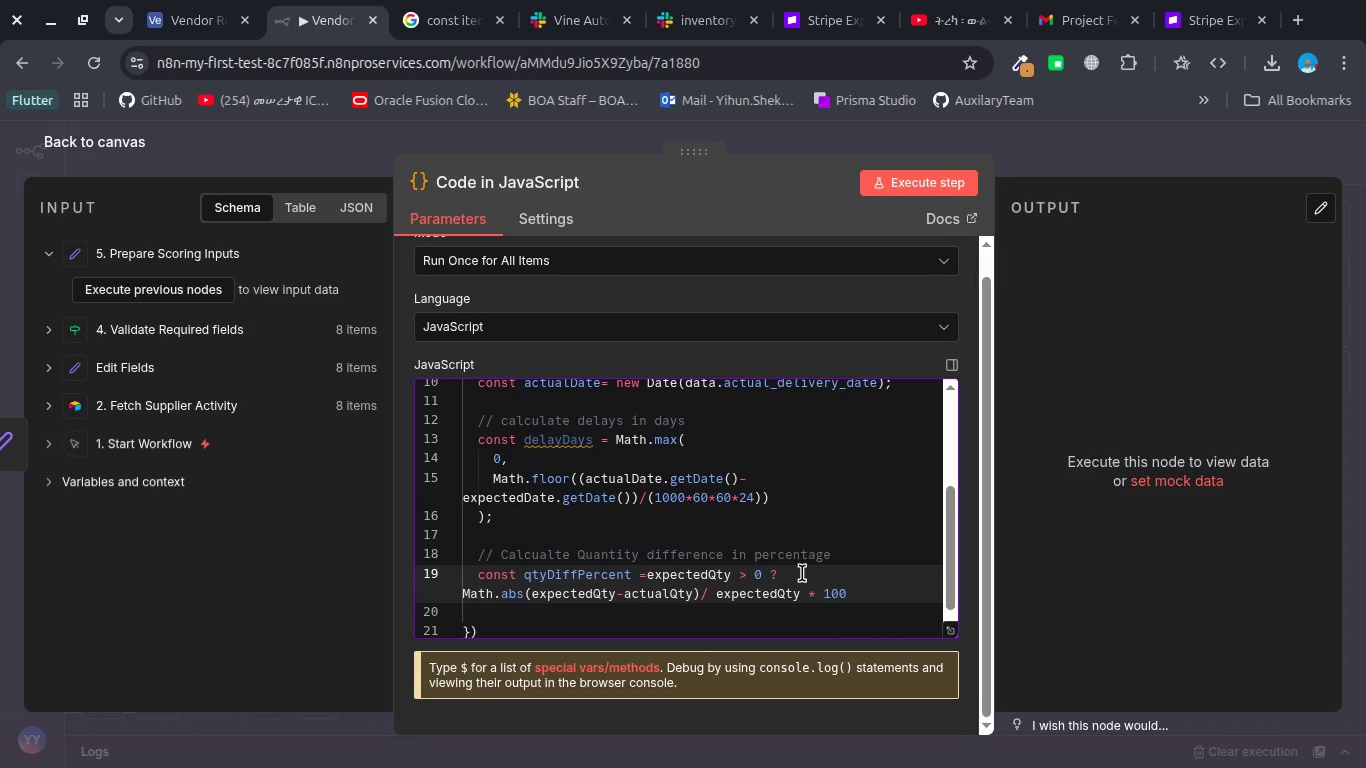 
key(Space)
 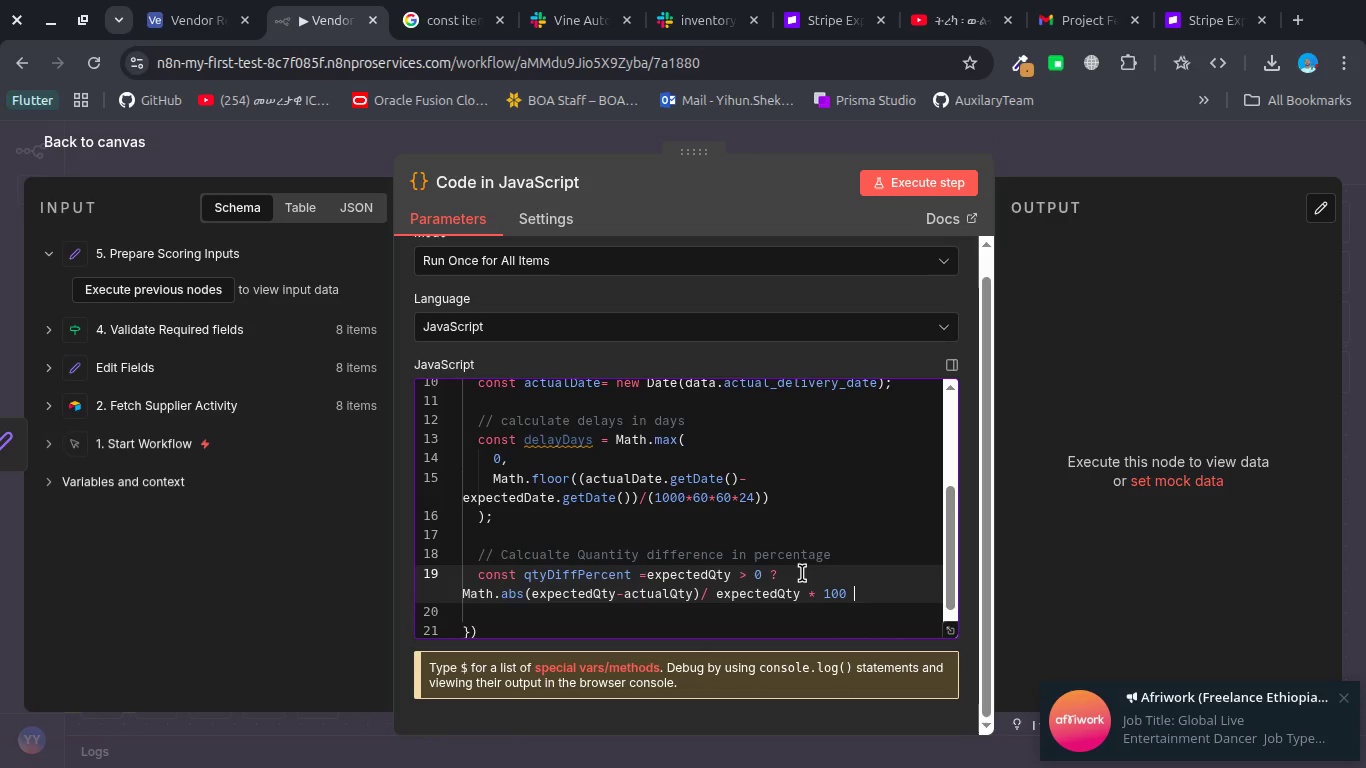 
key(Shift+ShiftRight)
 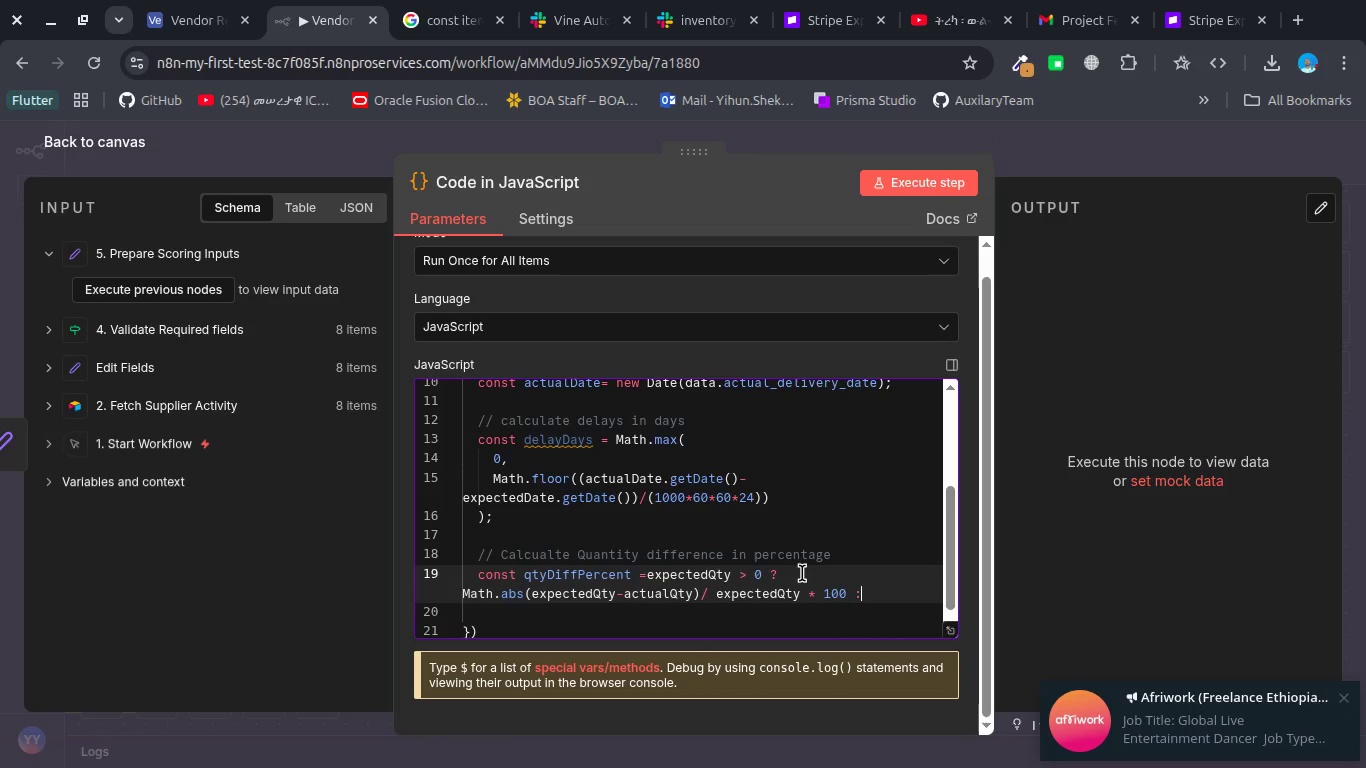 
key(Shift+Semicolon)
 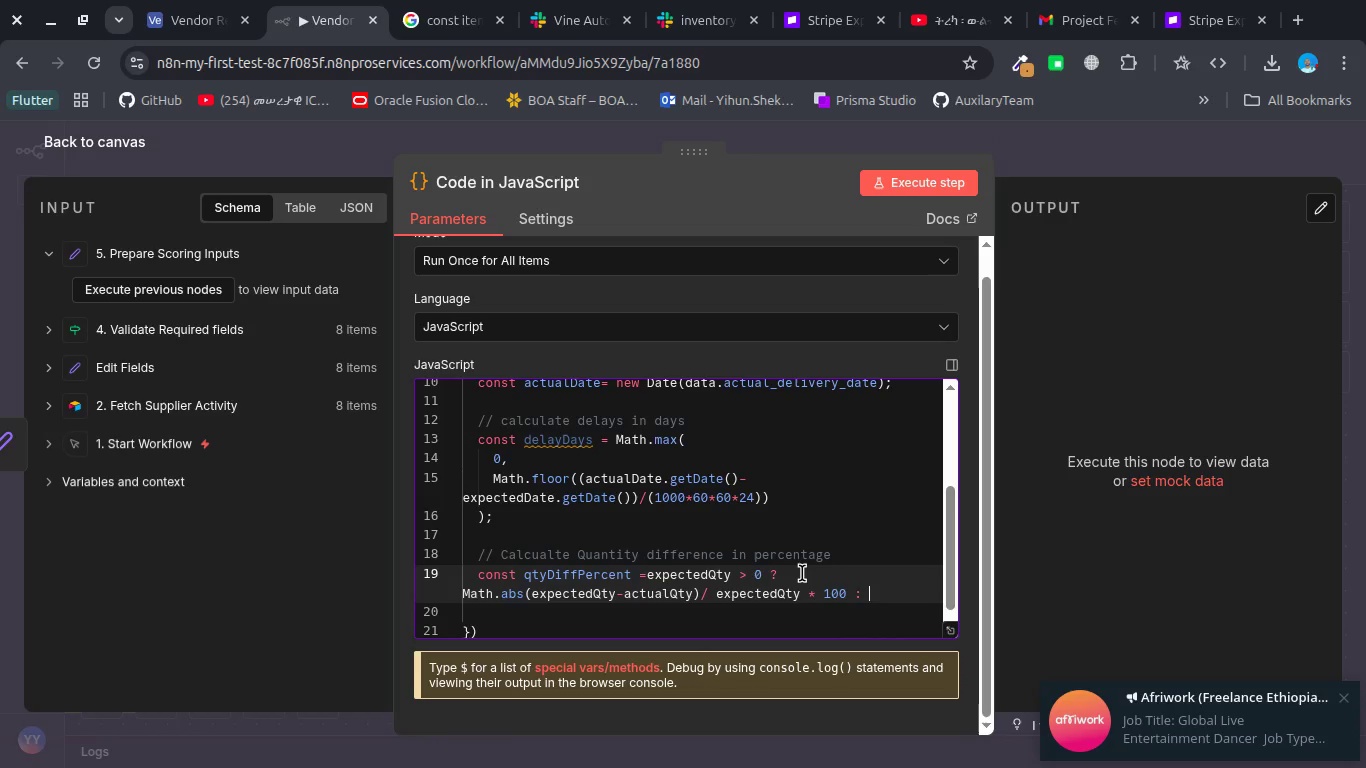 
key(Space)
 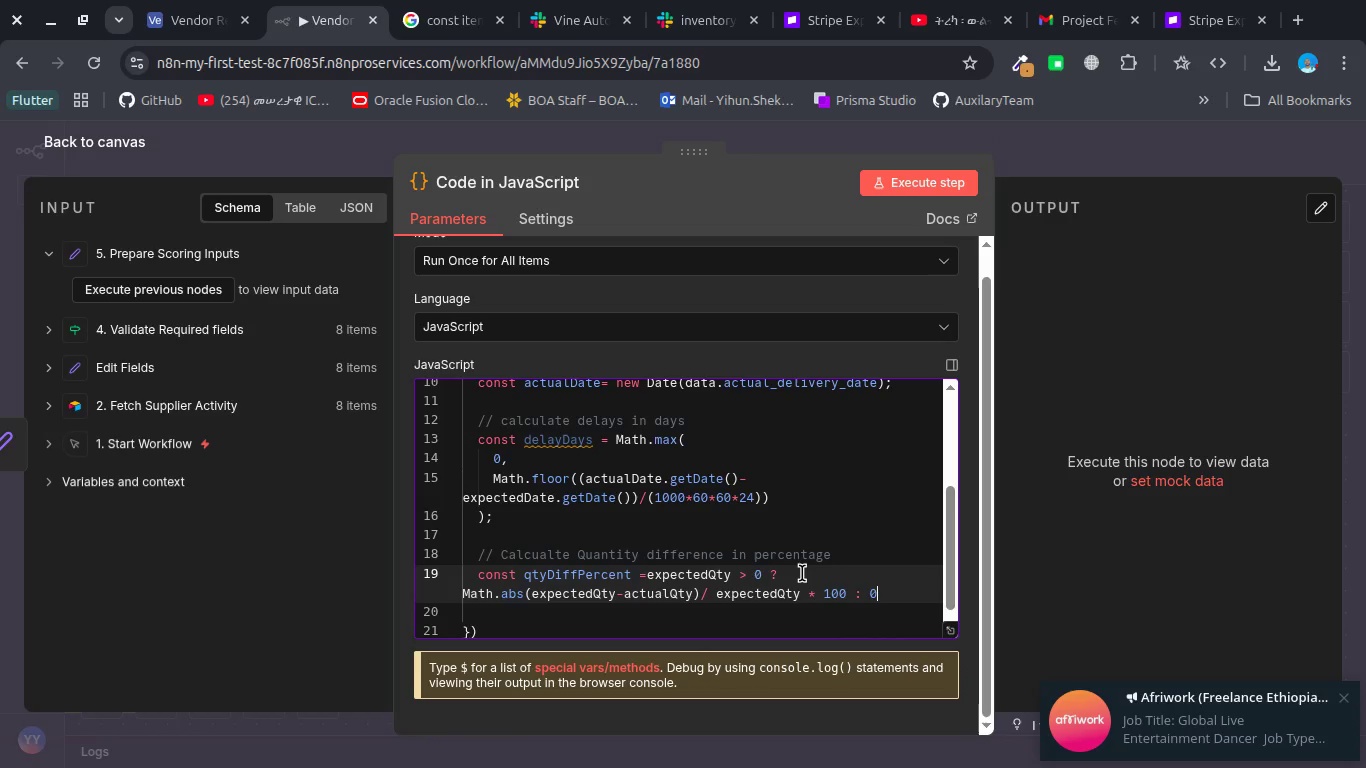 
key(0)
 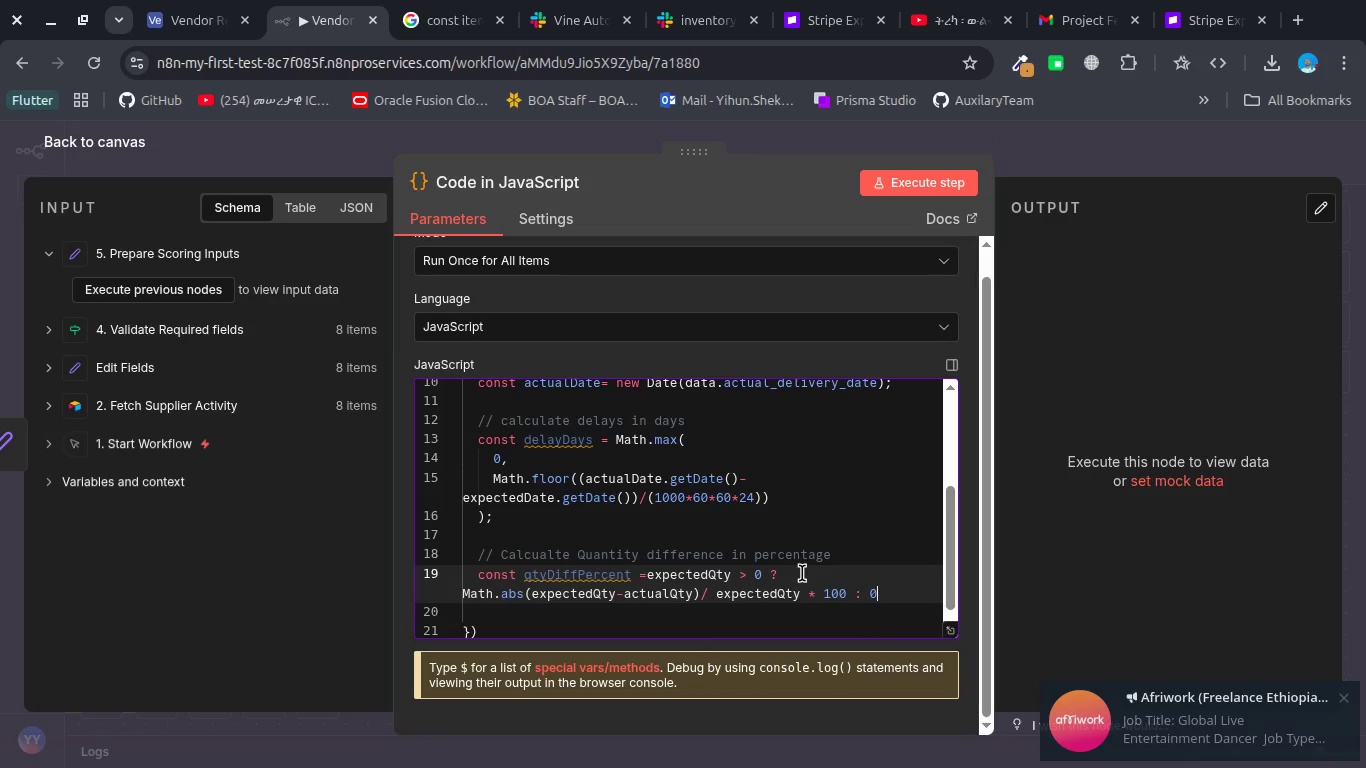 
wait(5.05)
 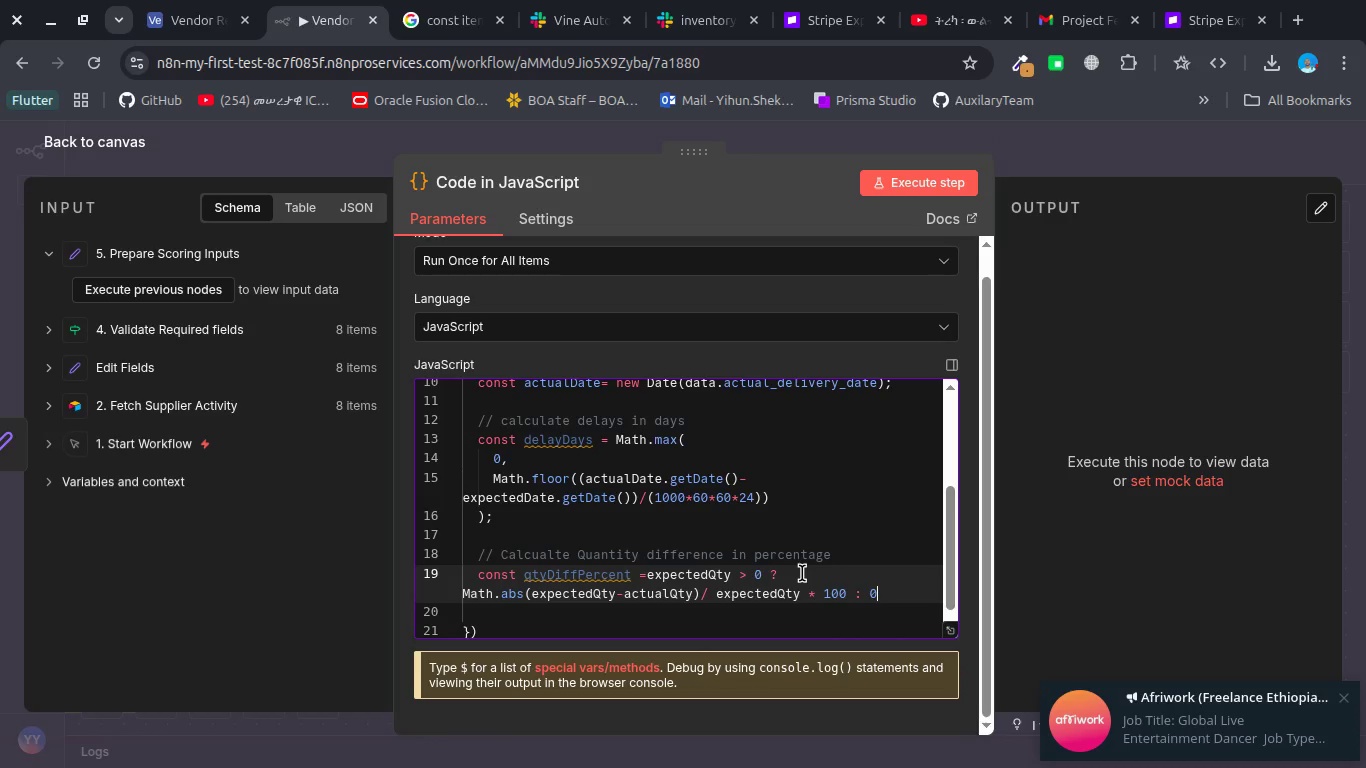 
left_click([1235, 727])
 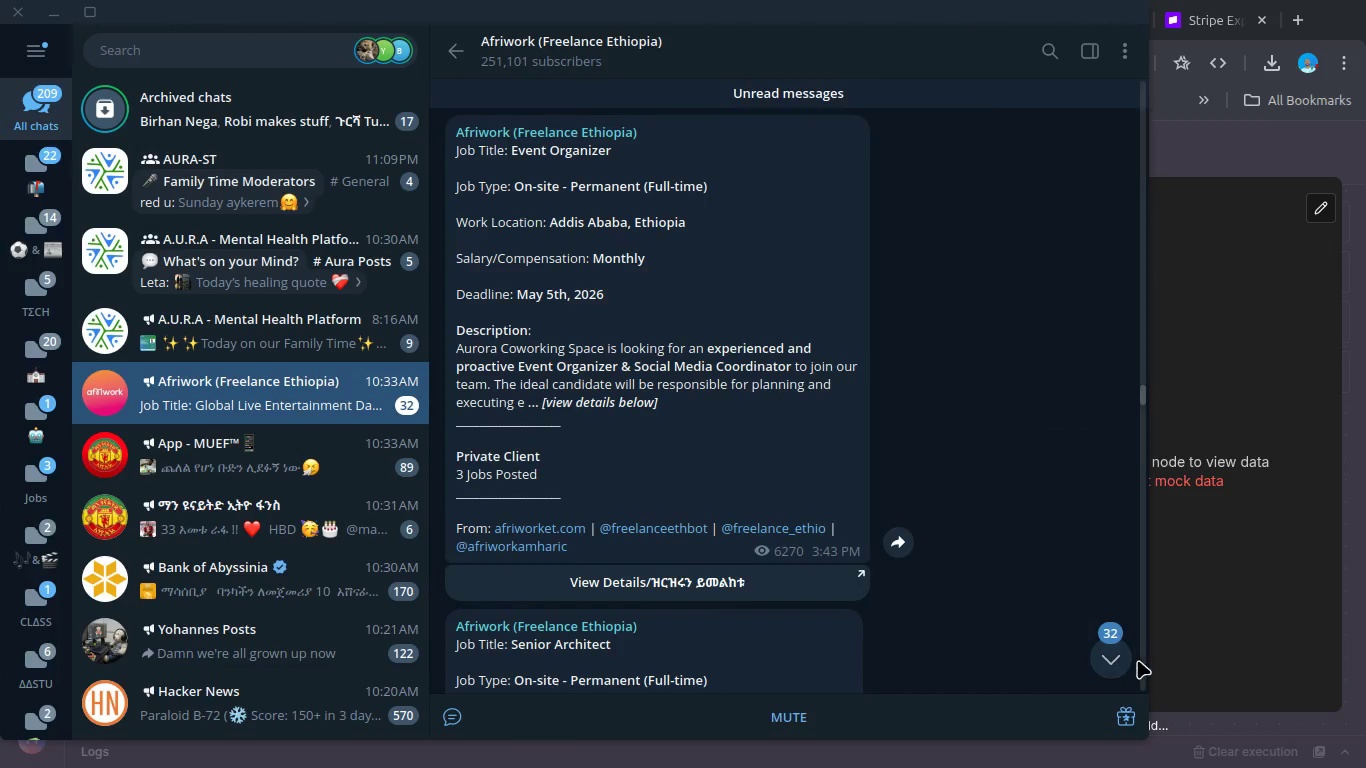 
left_click([1097, 658])
 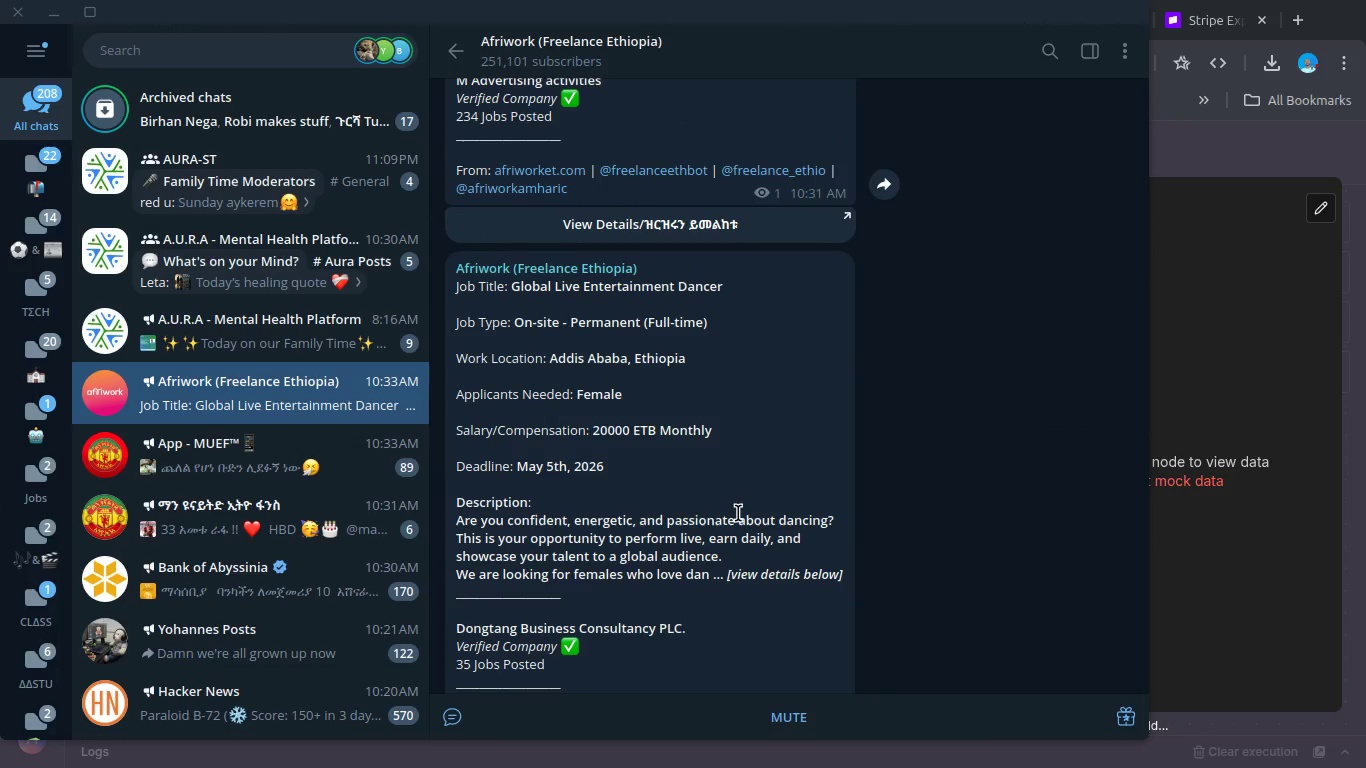 
wait(6.2)
 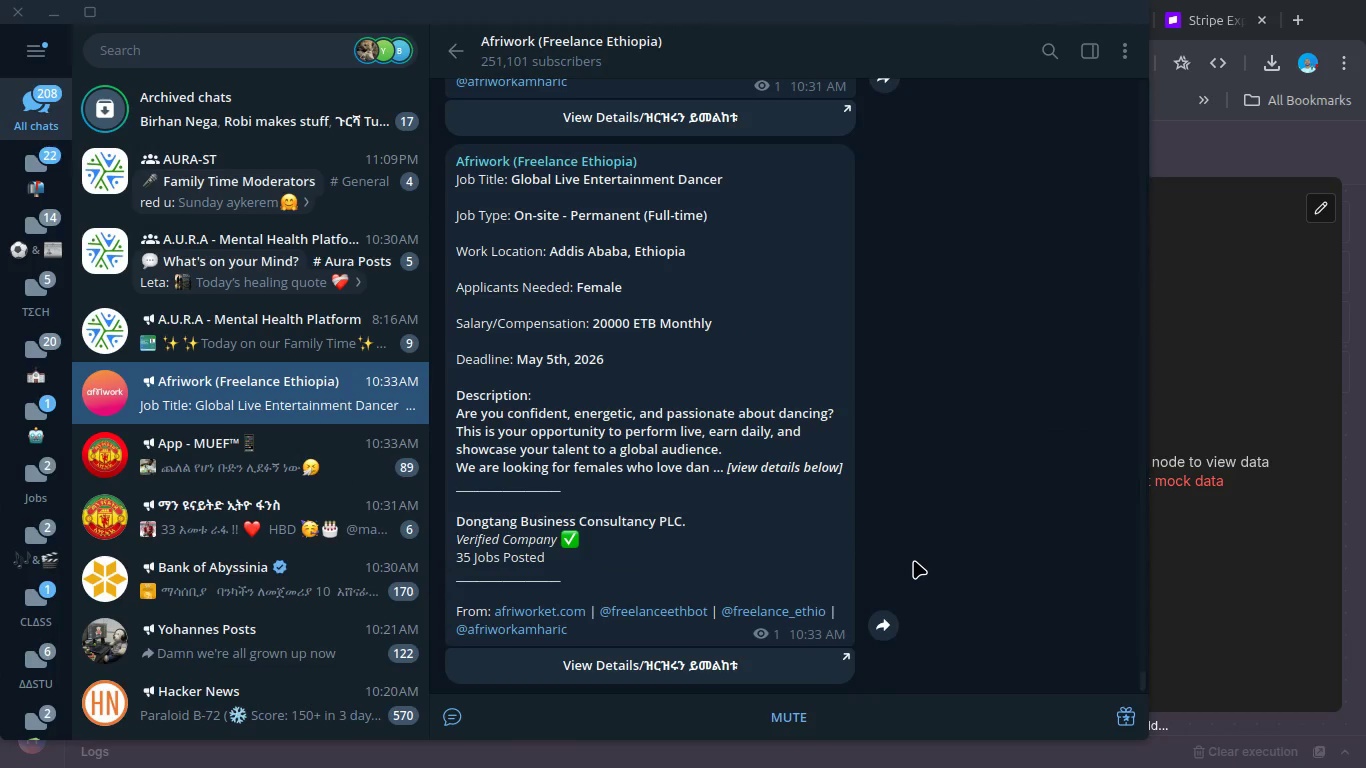 
scroll: coordinate [738, 513], scroll_direction: up, amount: 2.0
 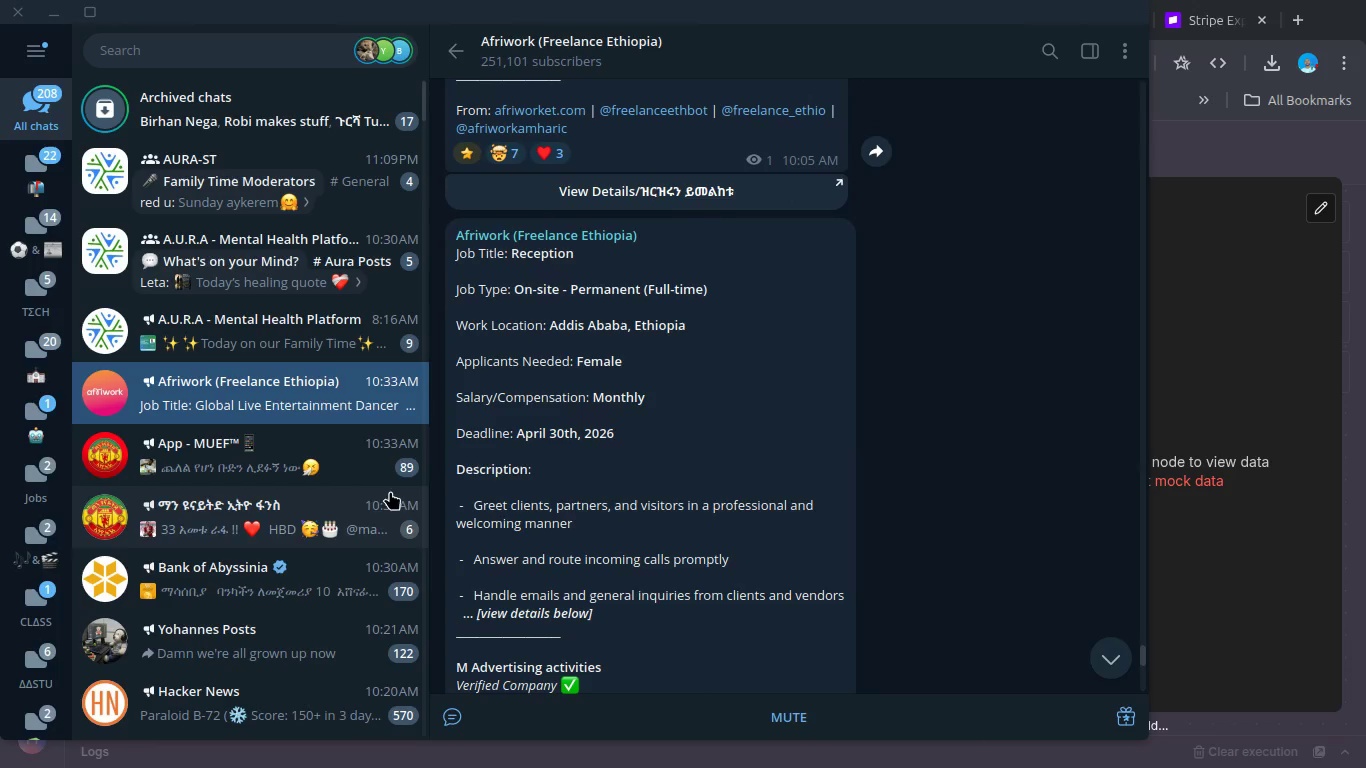 
double_click([351, 467])
 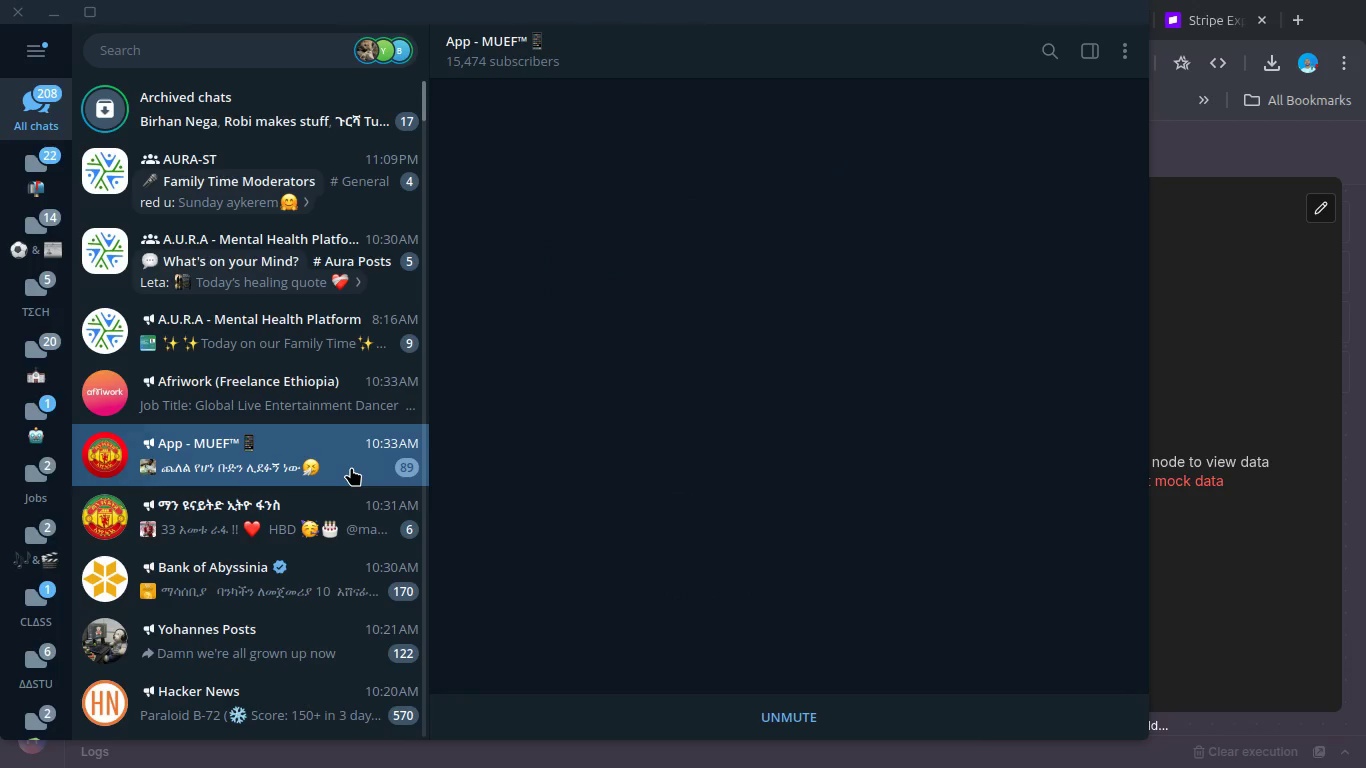 
triple_click([351, 467])
 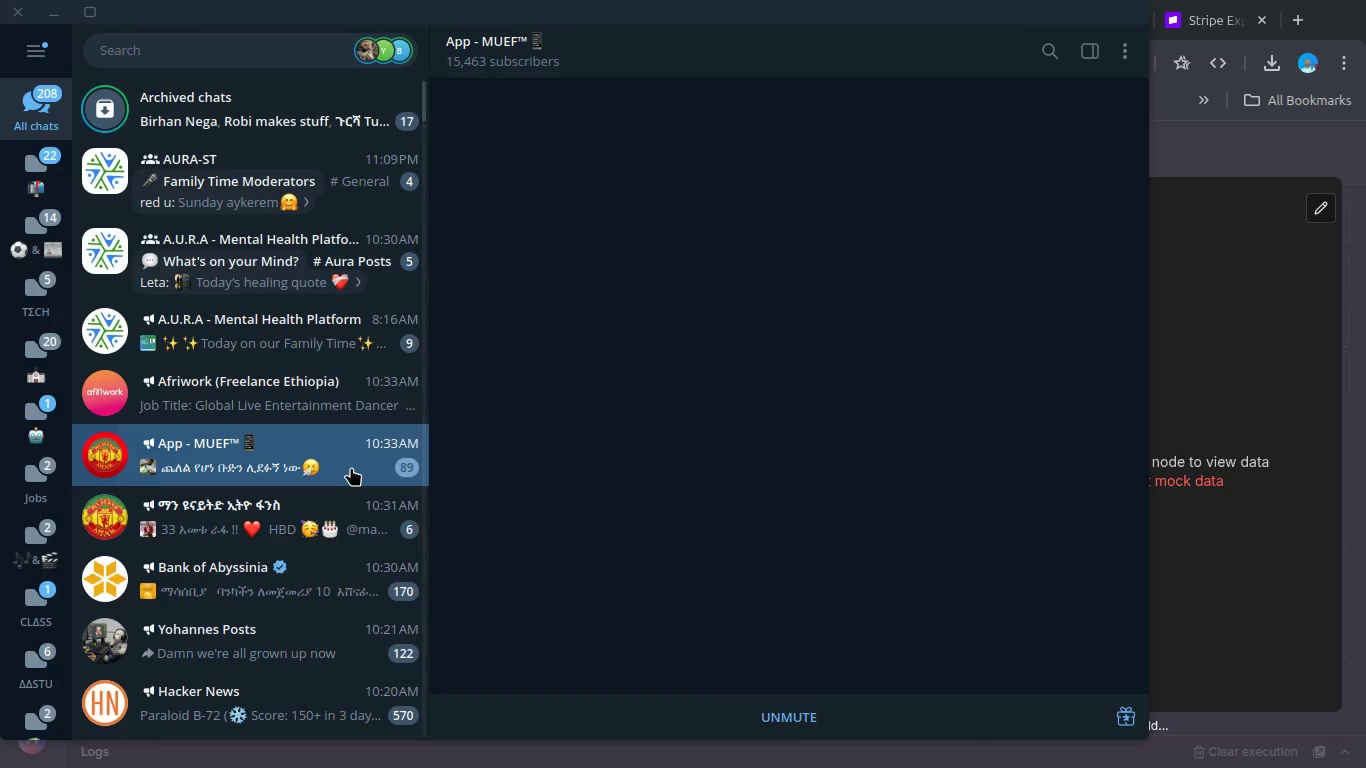 
triple_click([351, 467])
 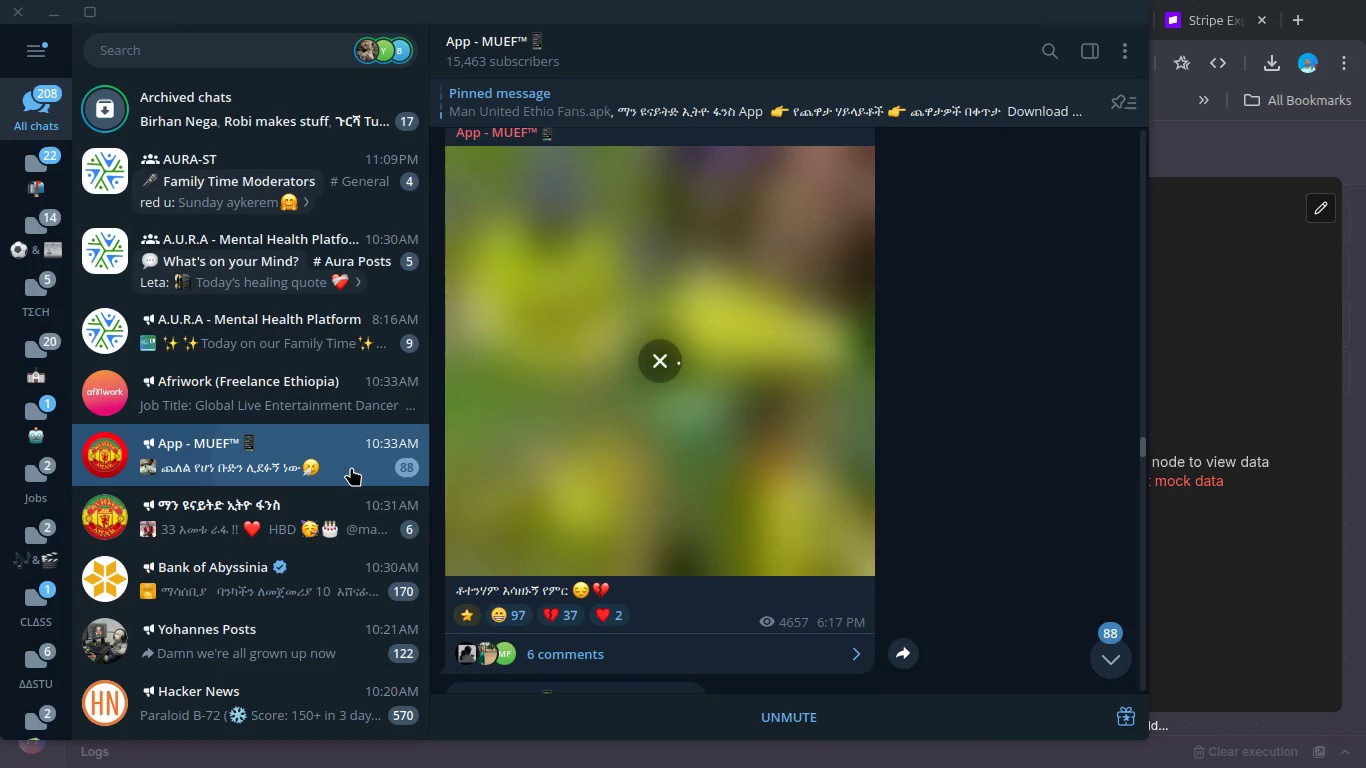 
double_click([351, 467])
 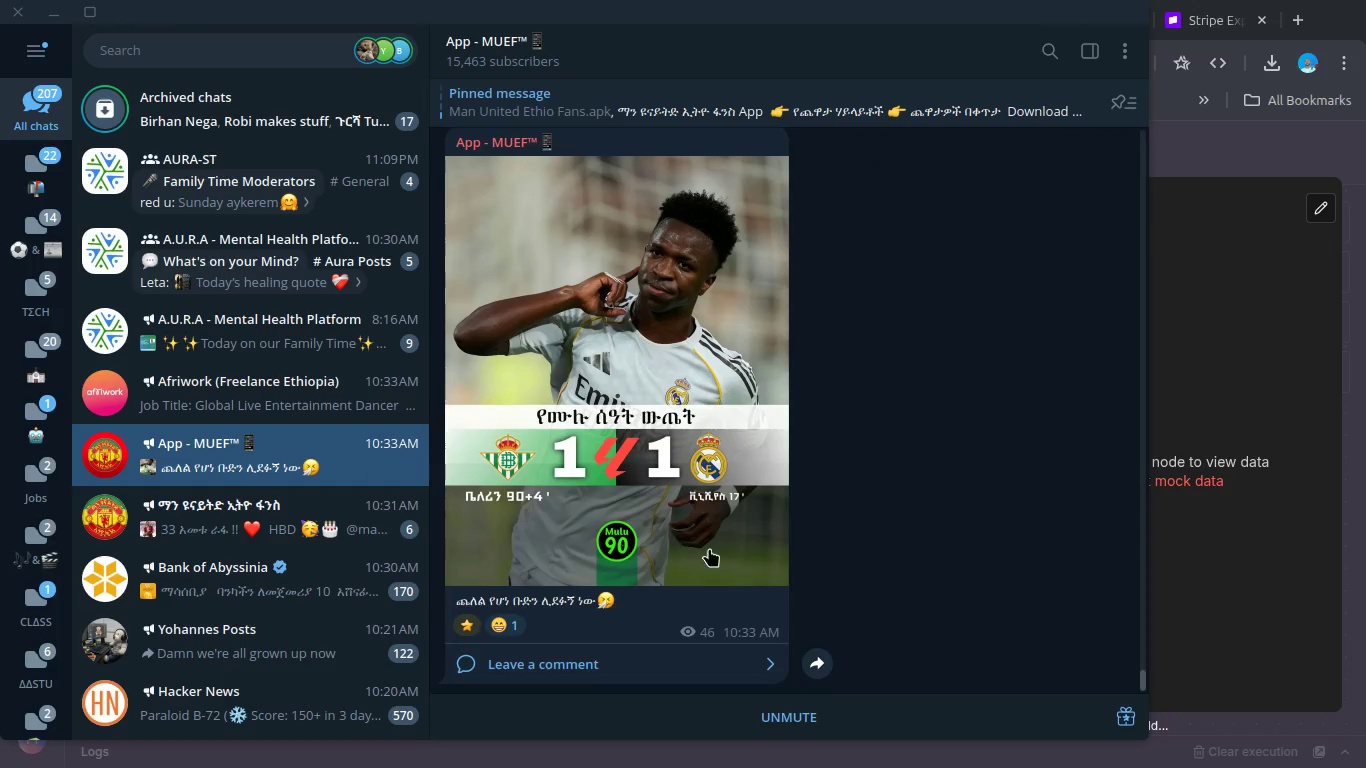 
scroll: coordinate [715, 552], scroll_direction: up, amount: 19.0
 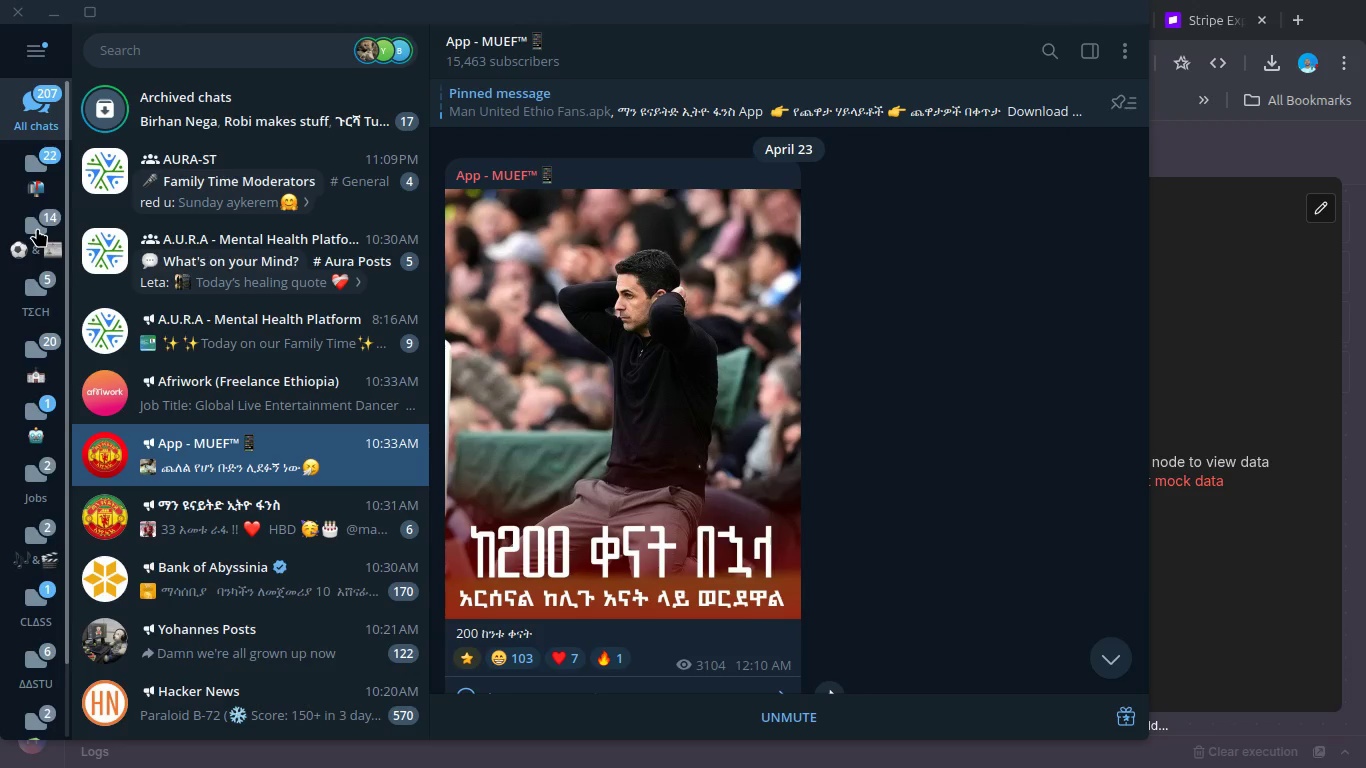 
left_click([40, 167])
 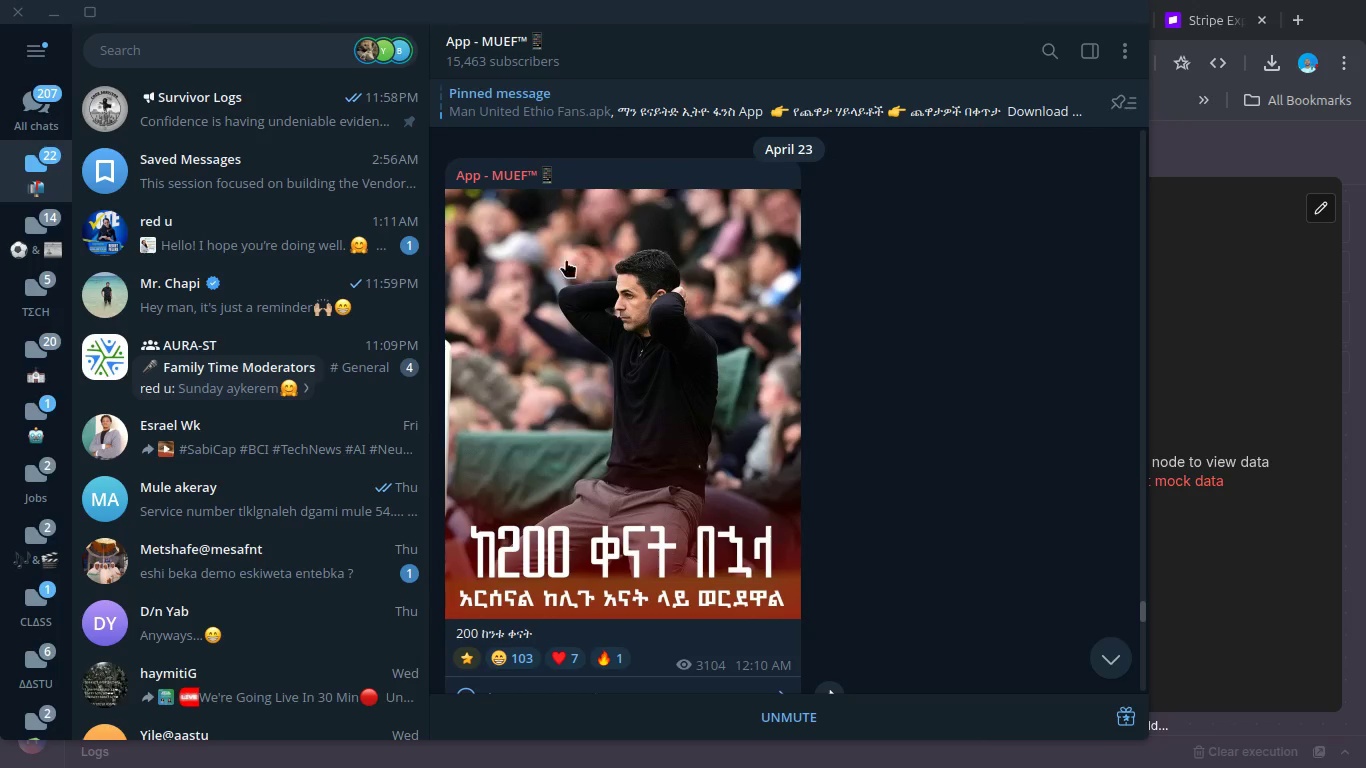 
left_click([748, 425])
 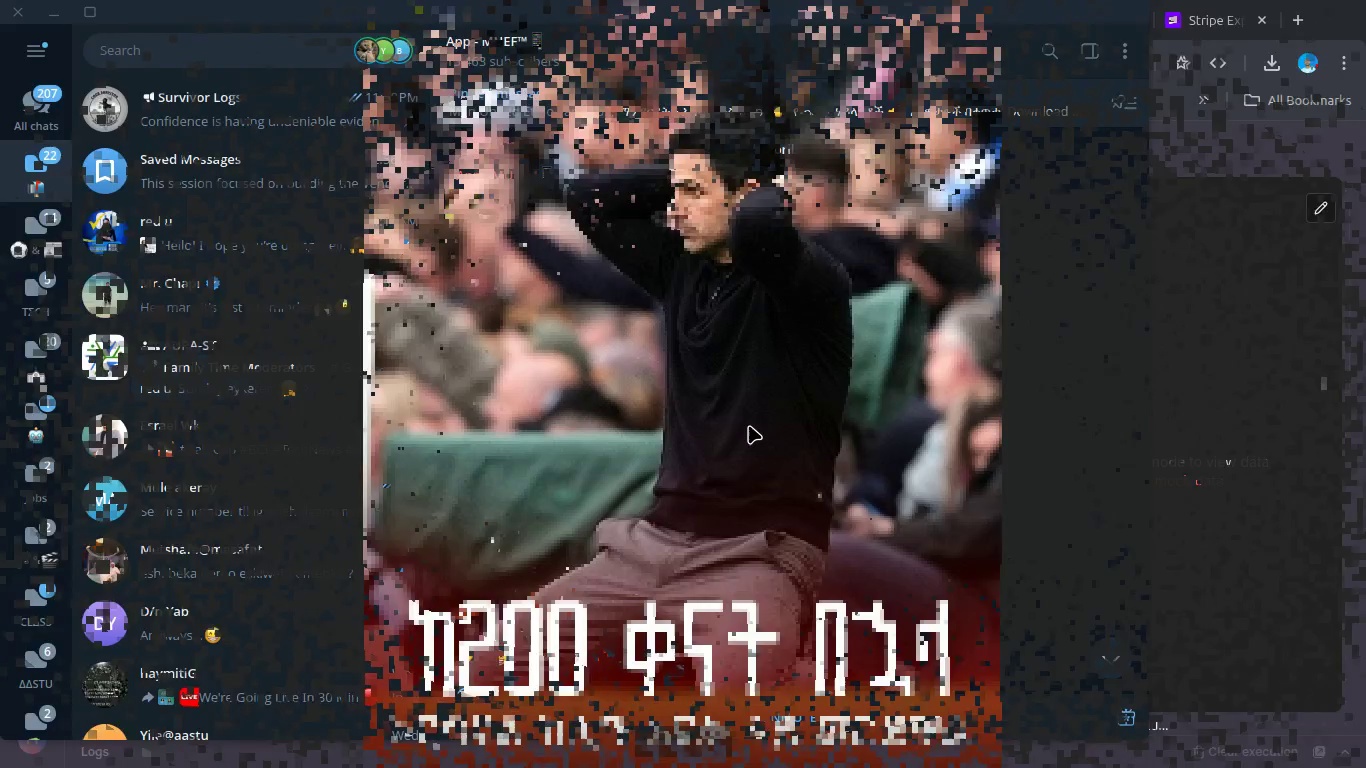 
key(Control+Q)
 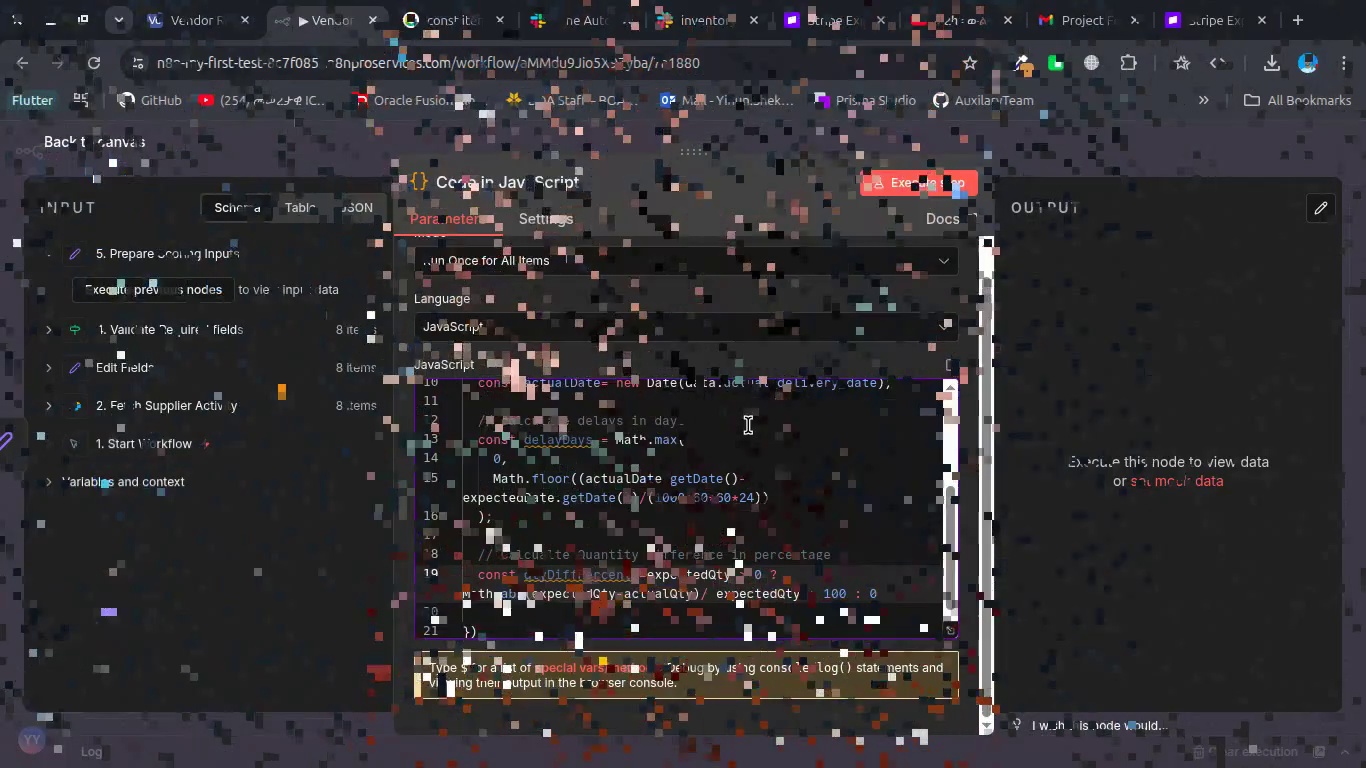 
key(Control+Q)
 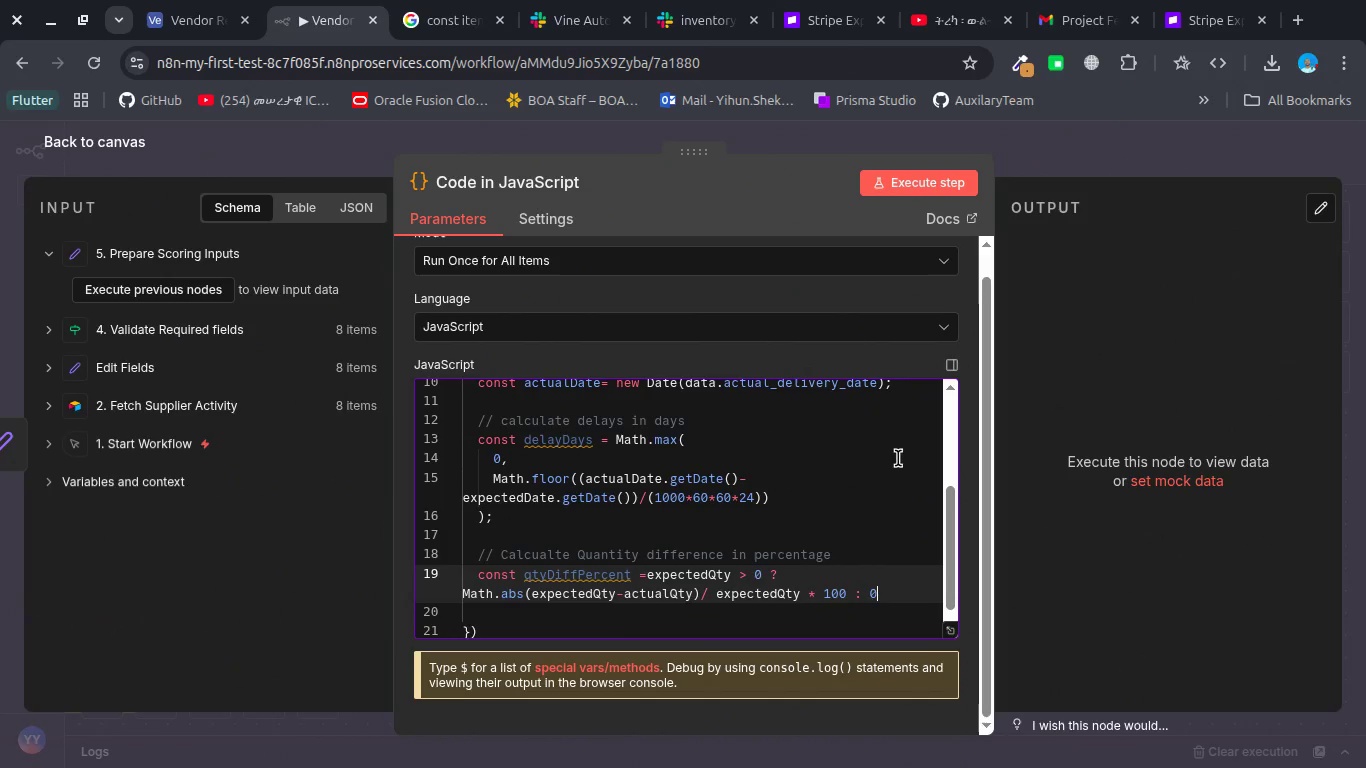 
left_click([904, 490])
 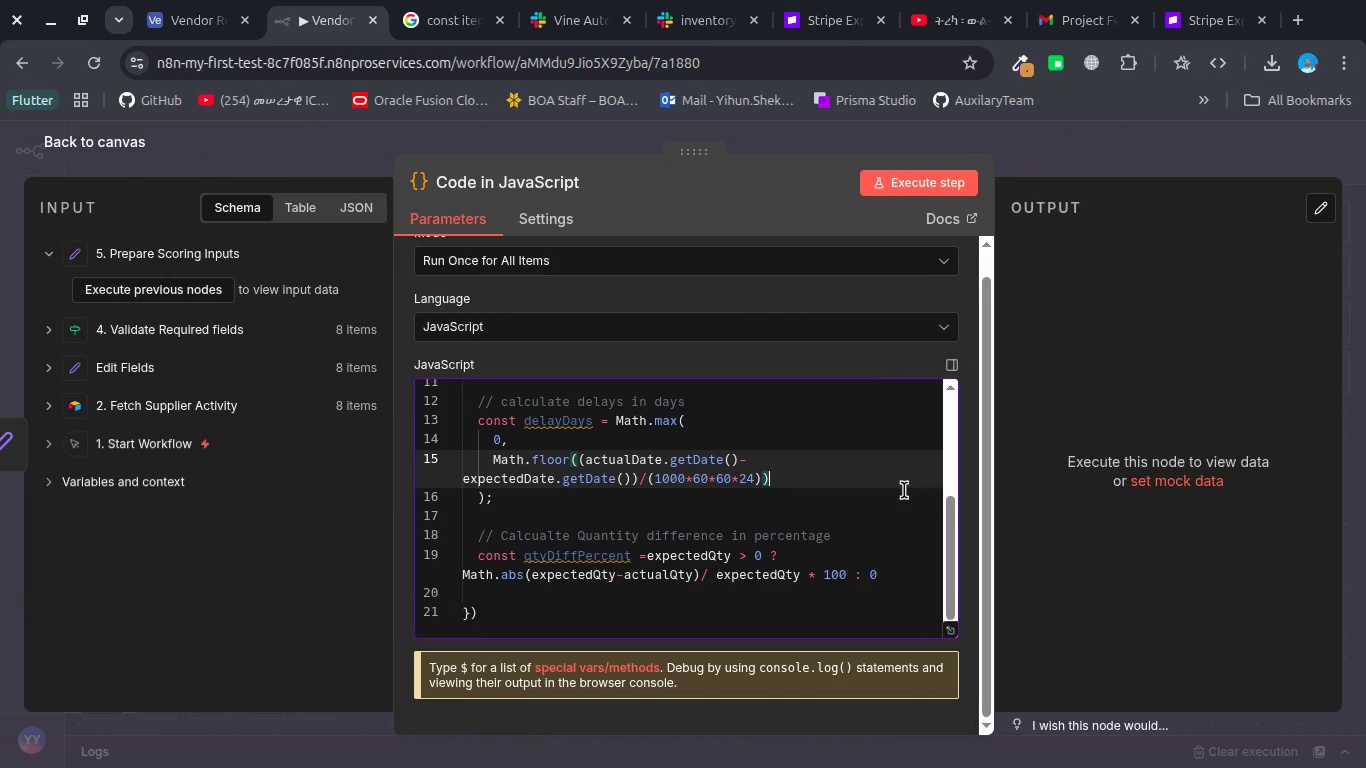 
scroll: coordinate [904, 490], scroll_direction: down, amount: 1.0
 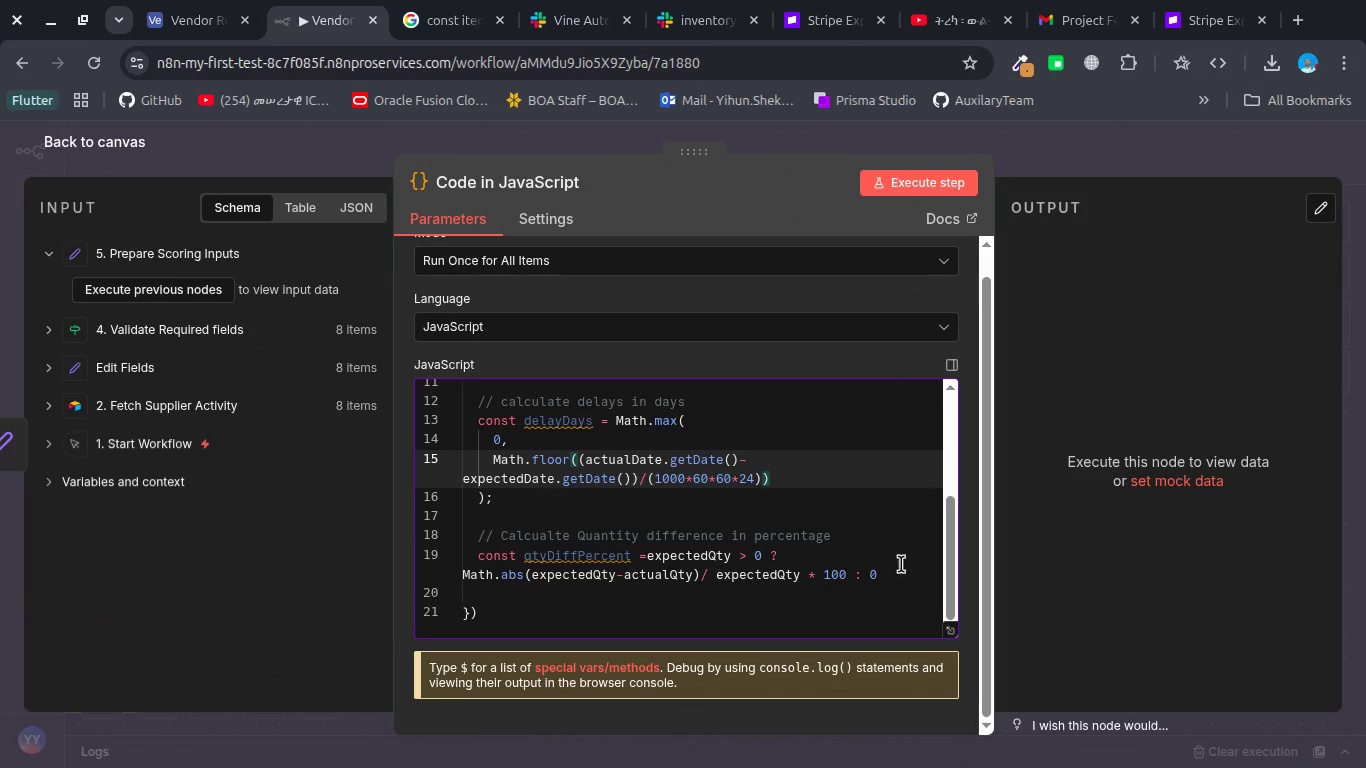 
left_click([904, 580])
 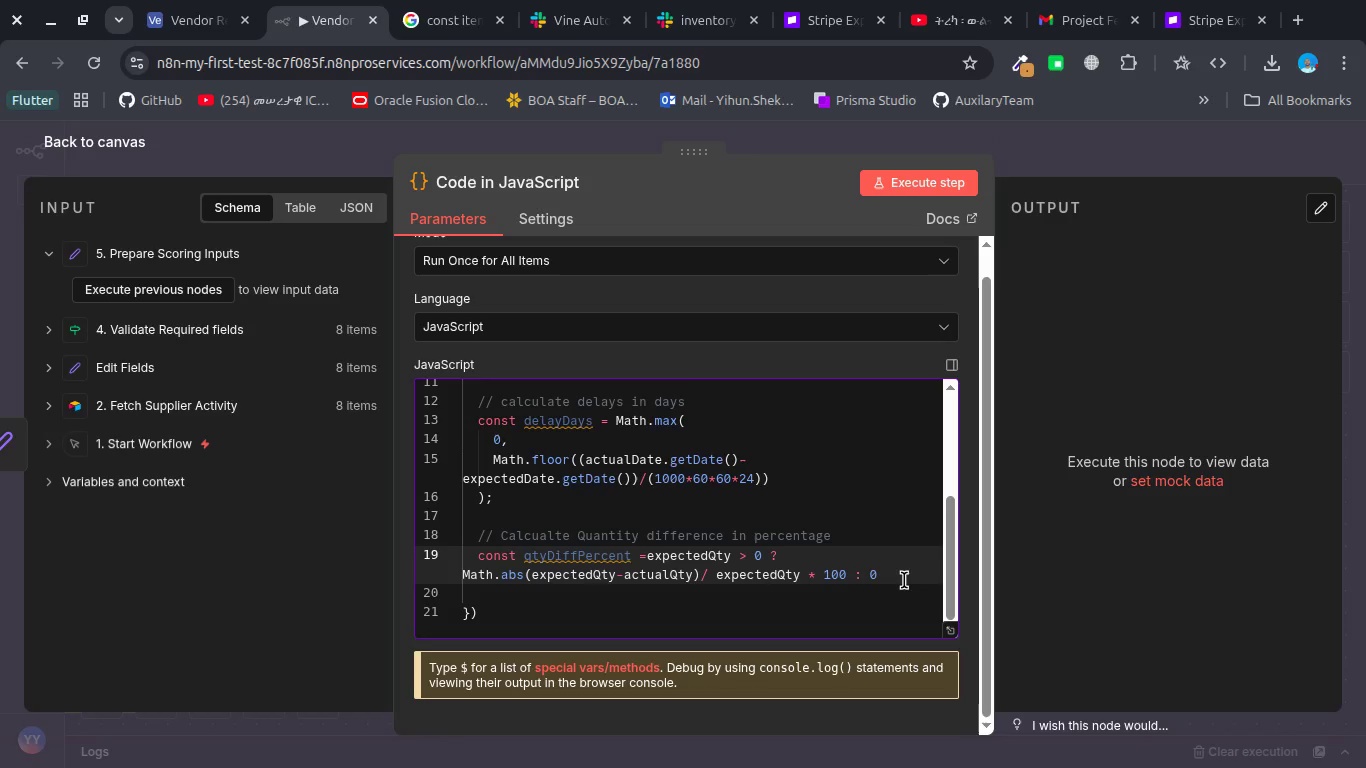 
key(Semicolon)
 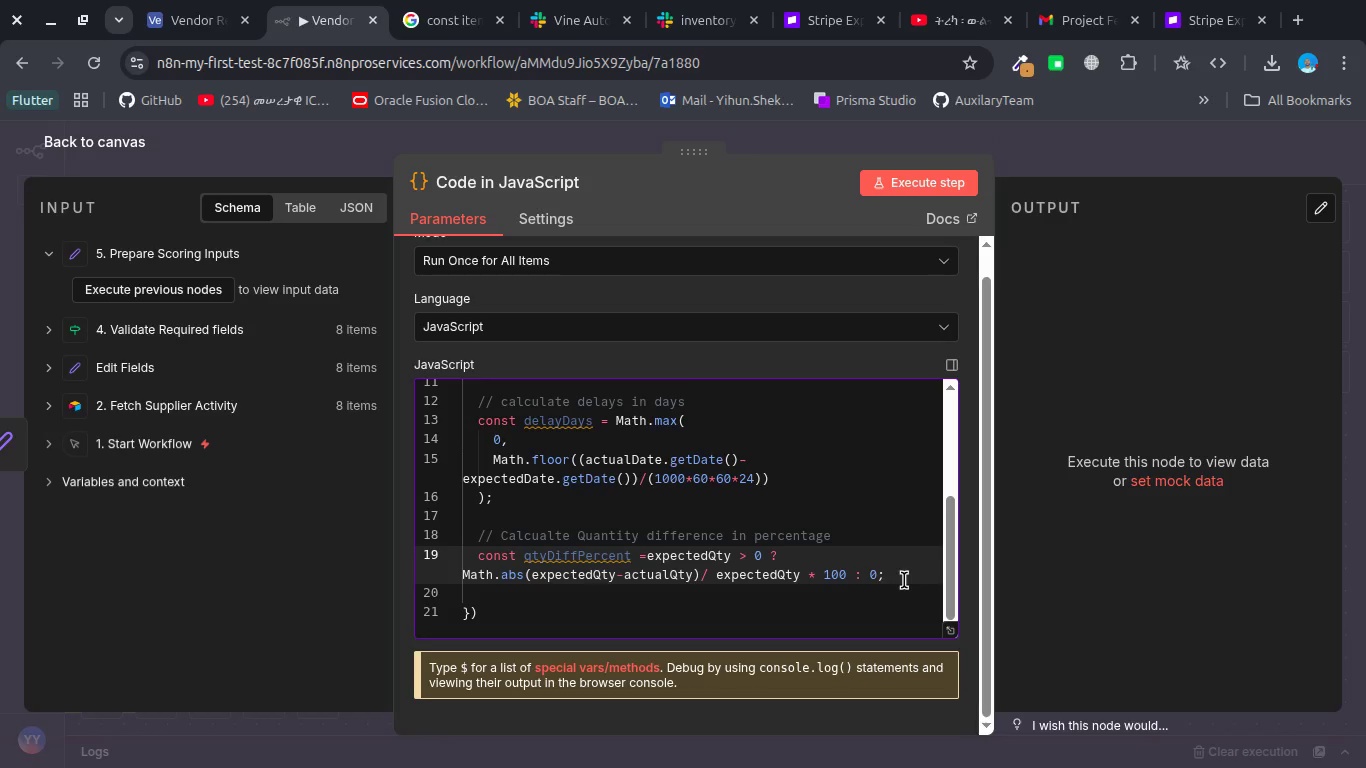 
key(Enter)
 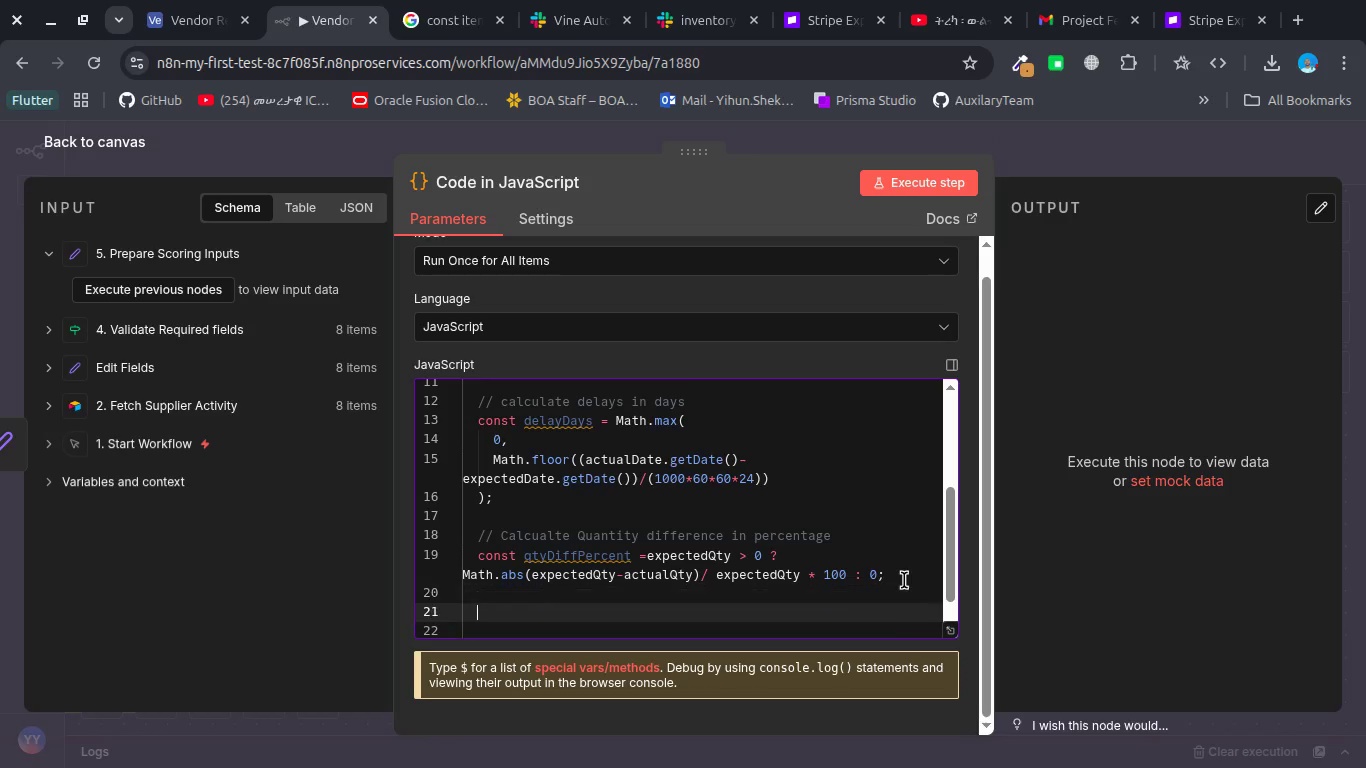 
key(Enter)
 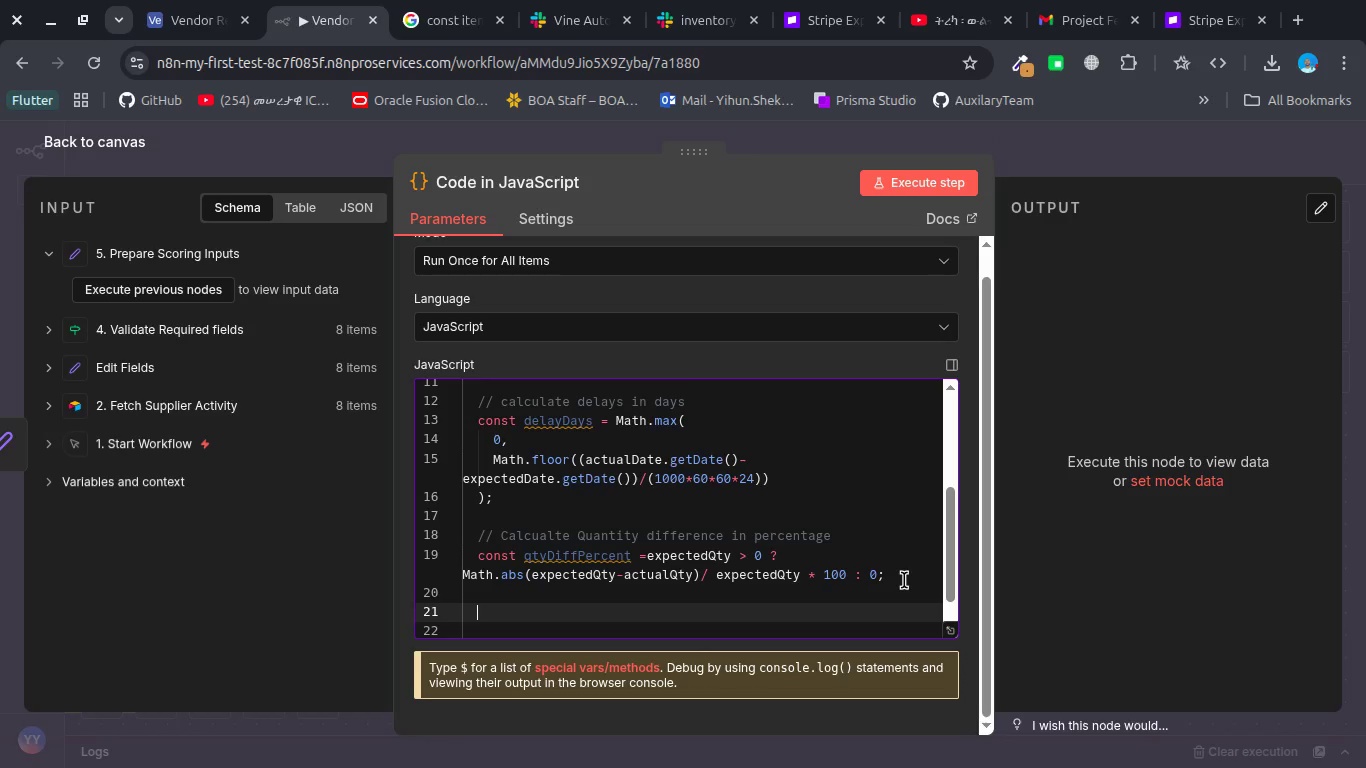 
type(//Base score definintion )
 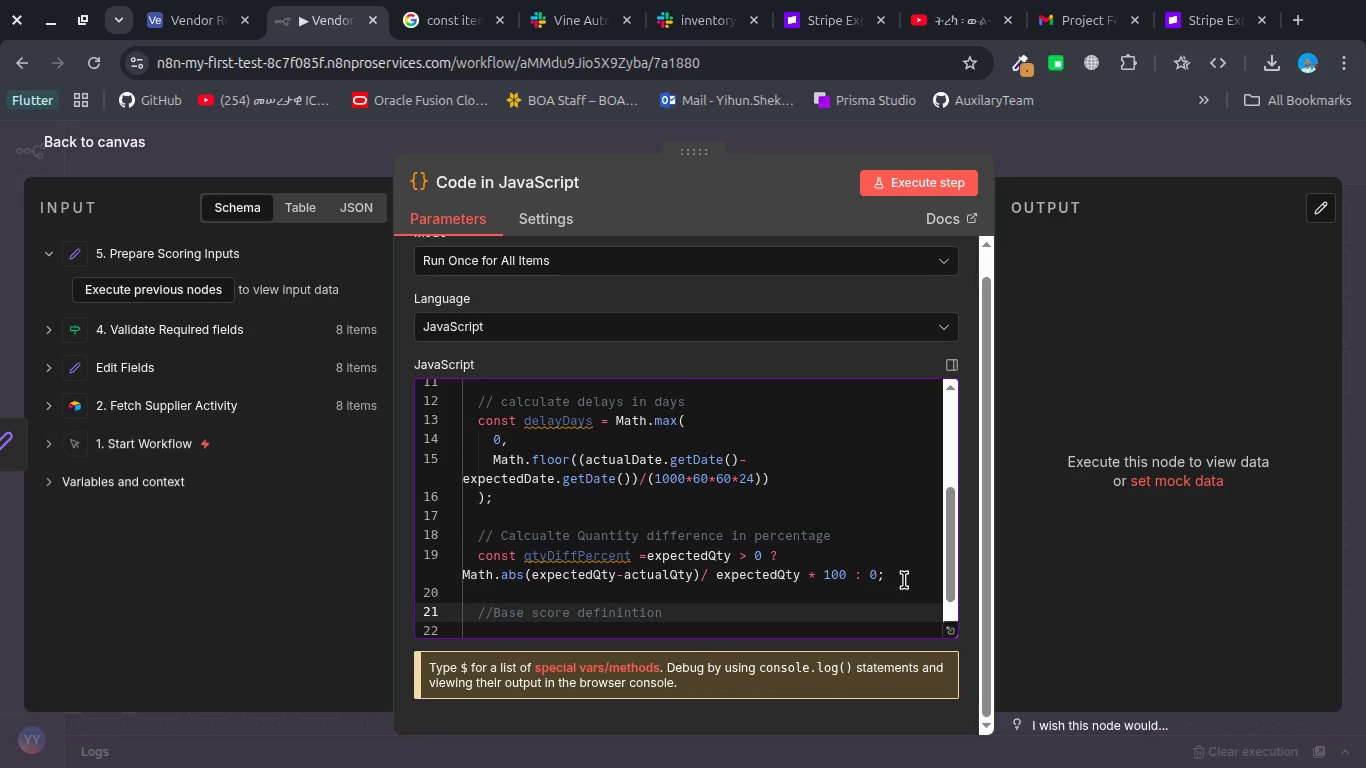 
key(ArrowLeft)
 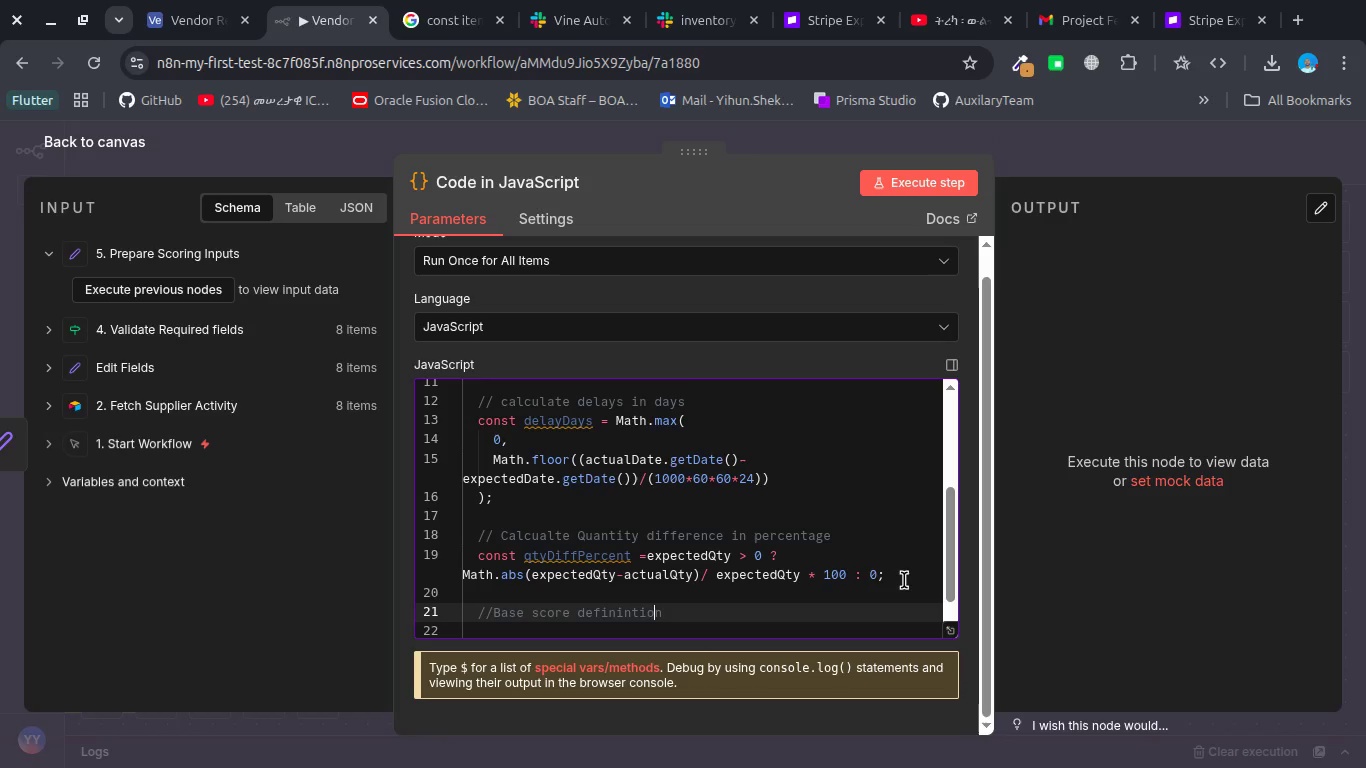 
key(ArrowLeft)
 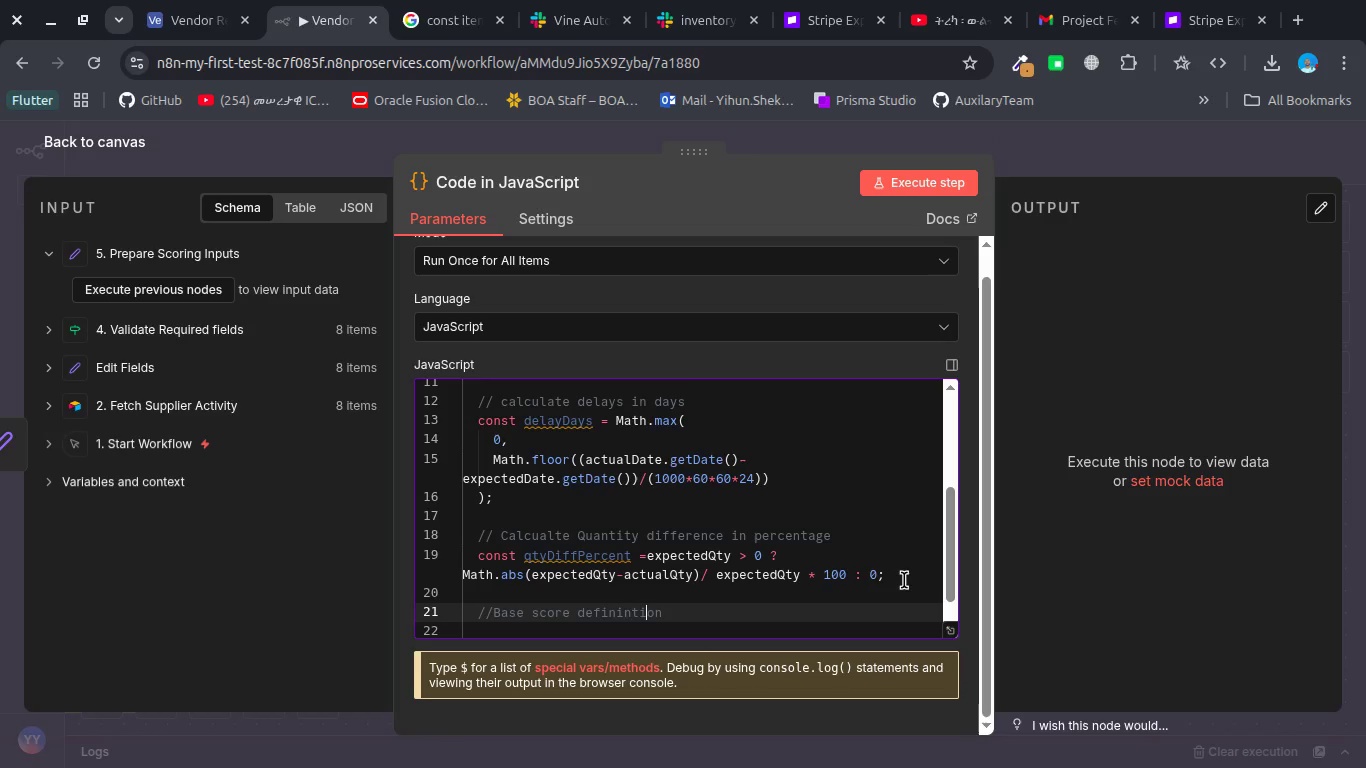 
key(ArrowLeft)
 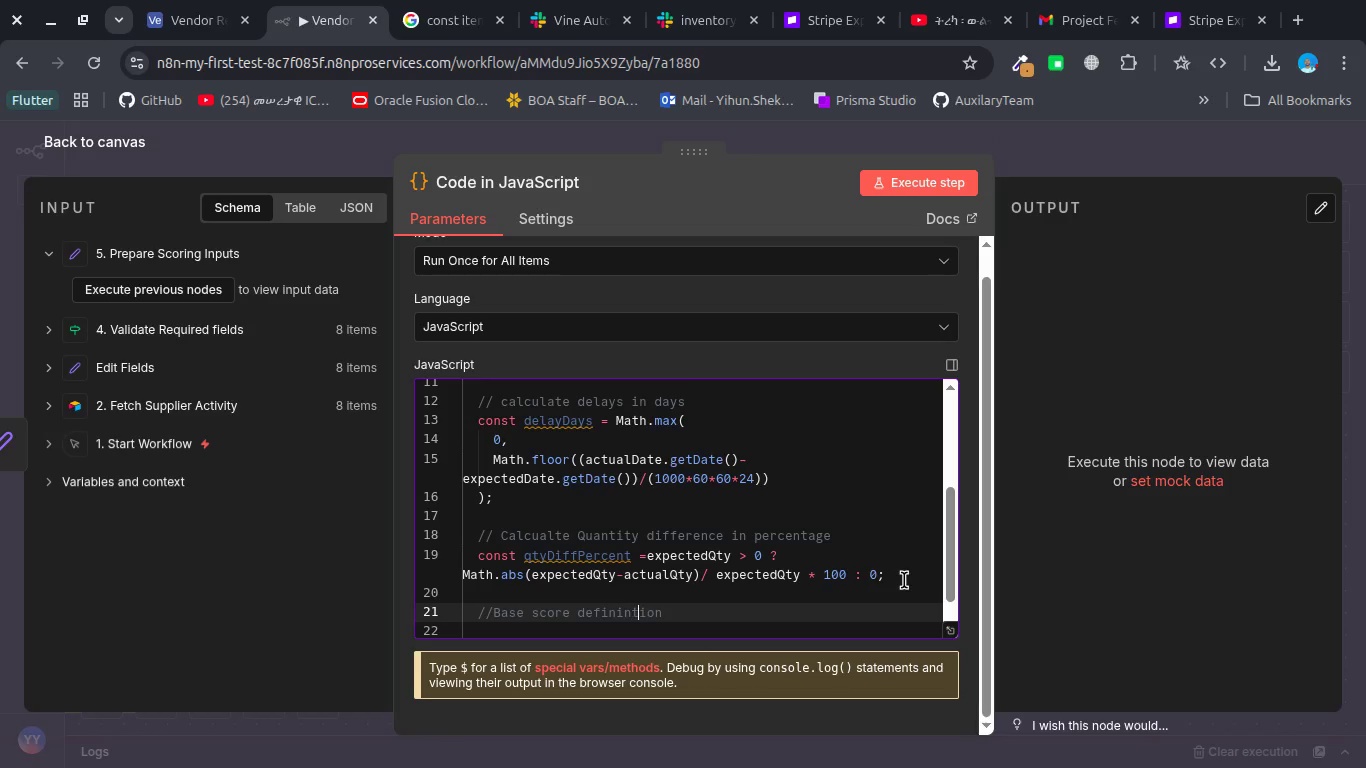 
key(ArrowLeft)
 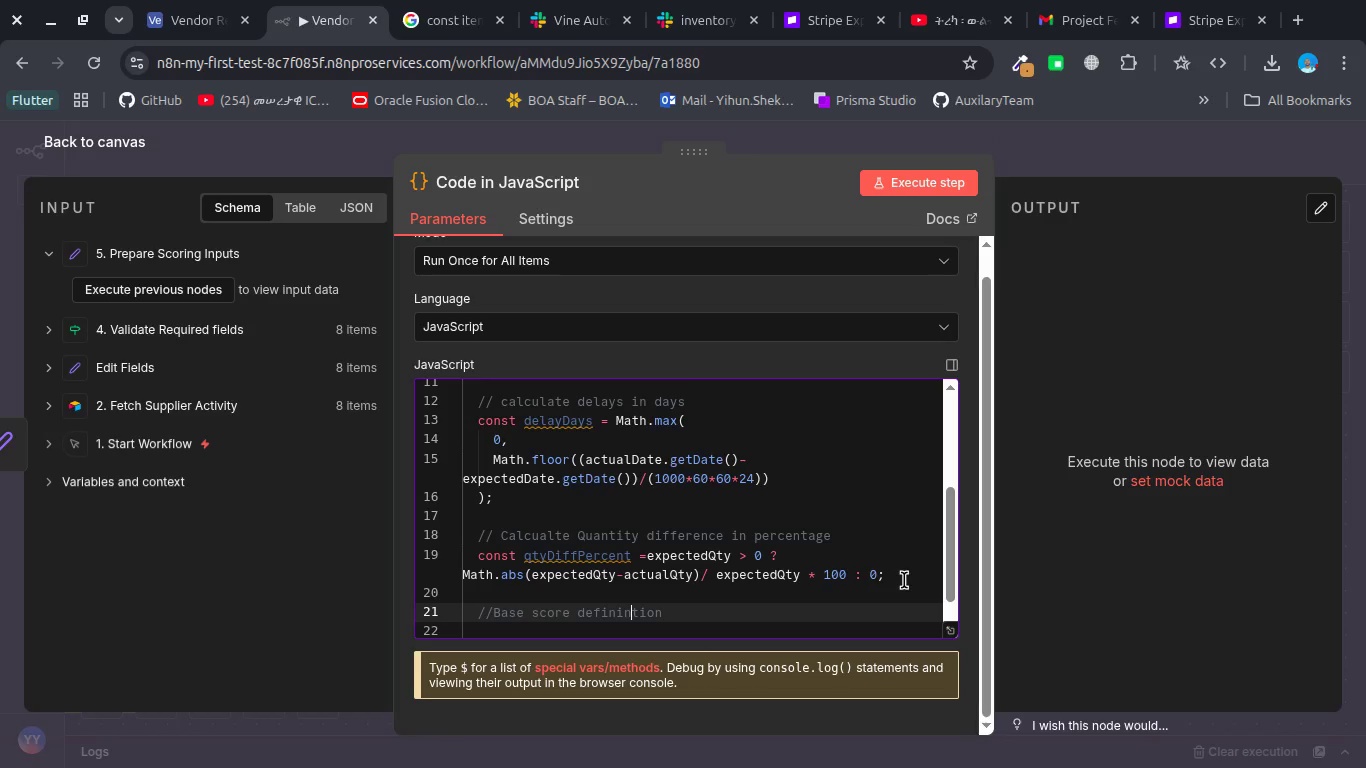 
key(ArrowLeft)
 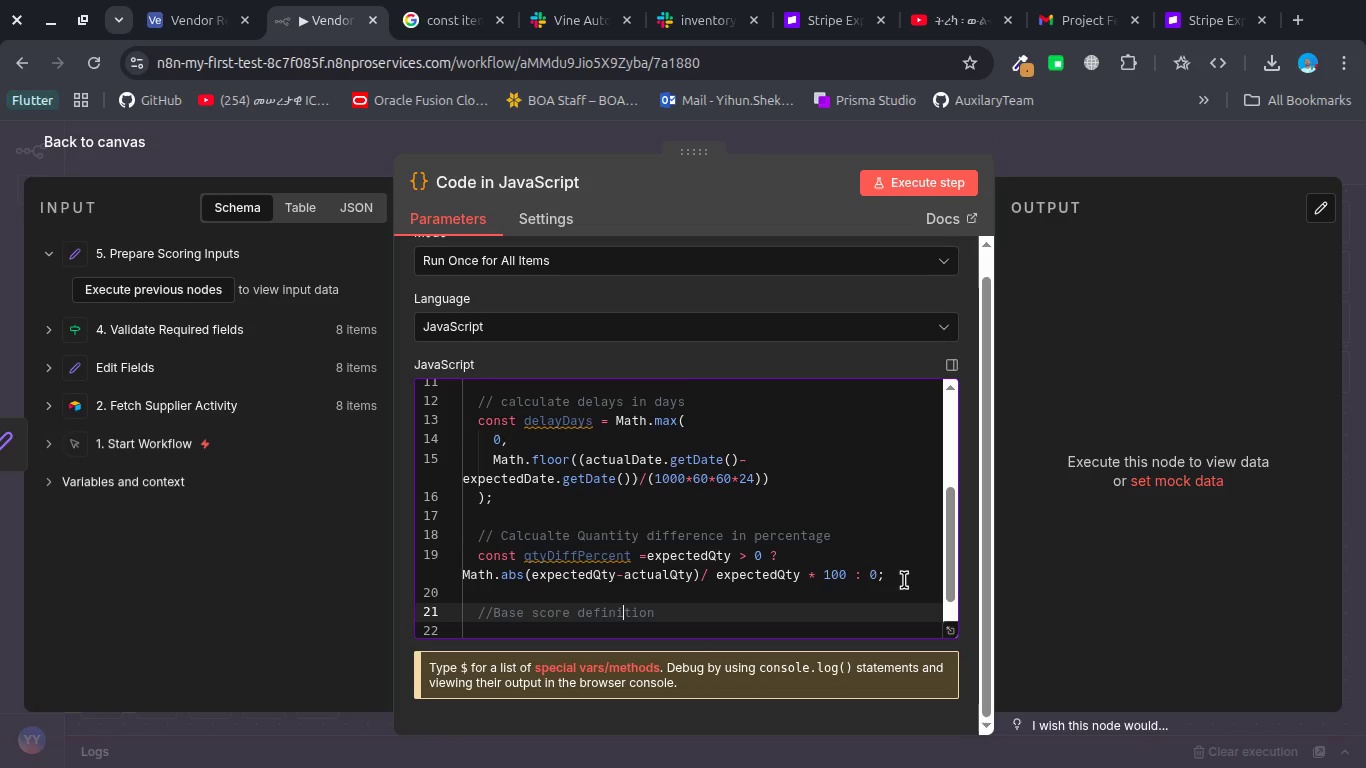 
key(Backspace)
 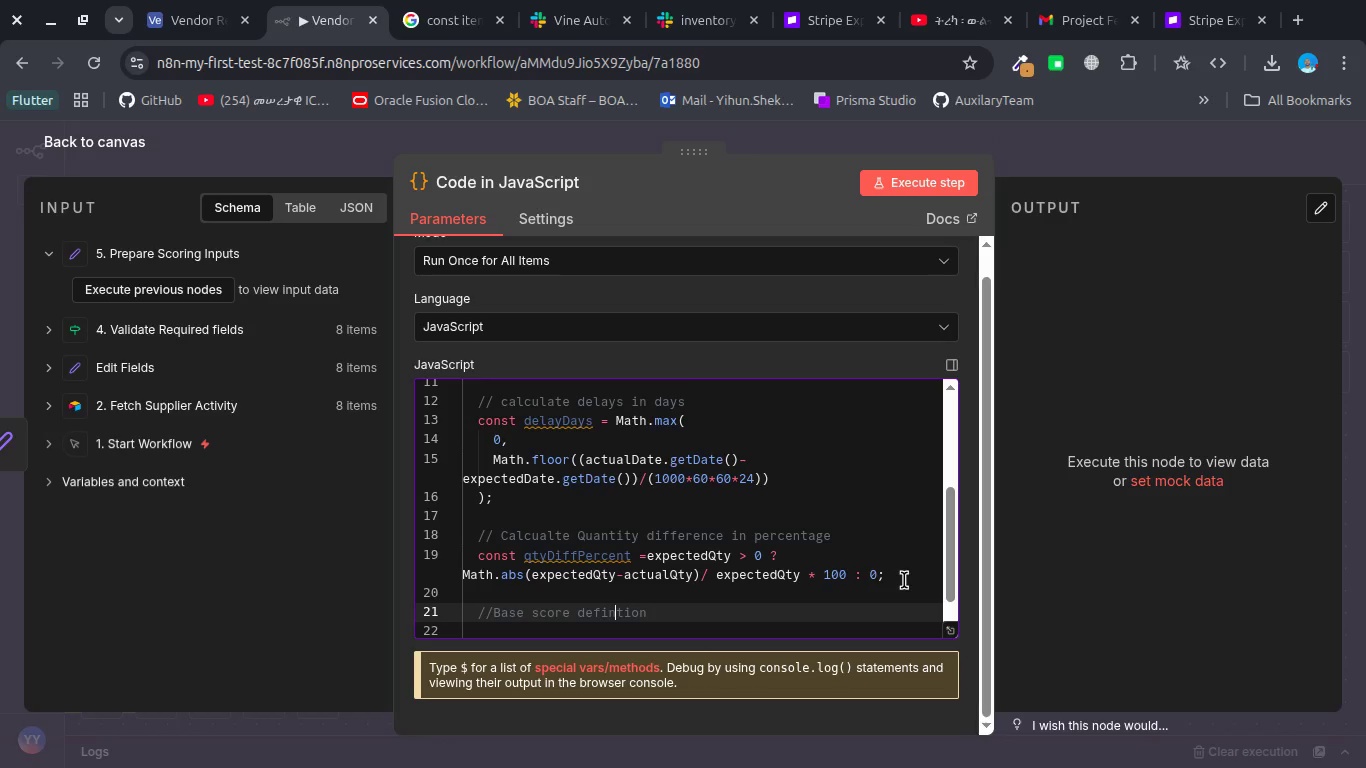 
key(Backspace)
 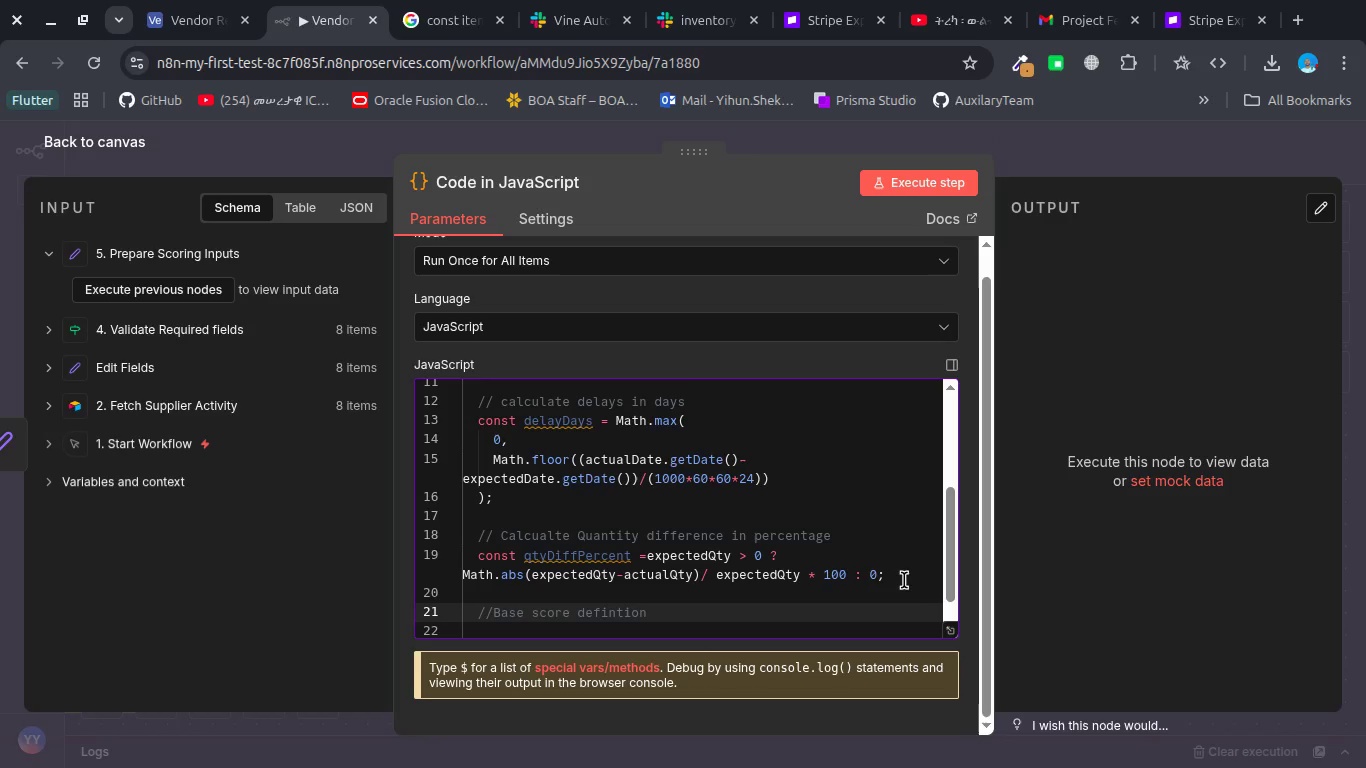 
key(I)
 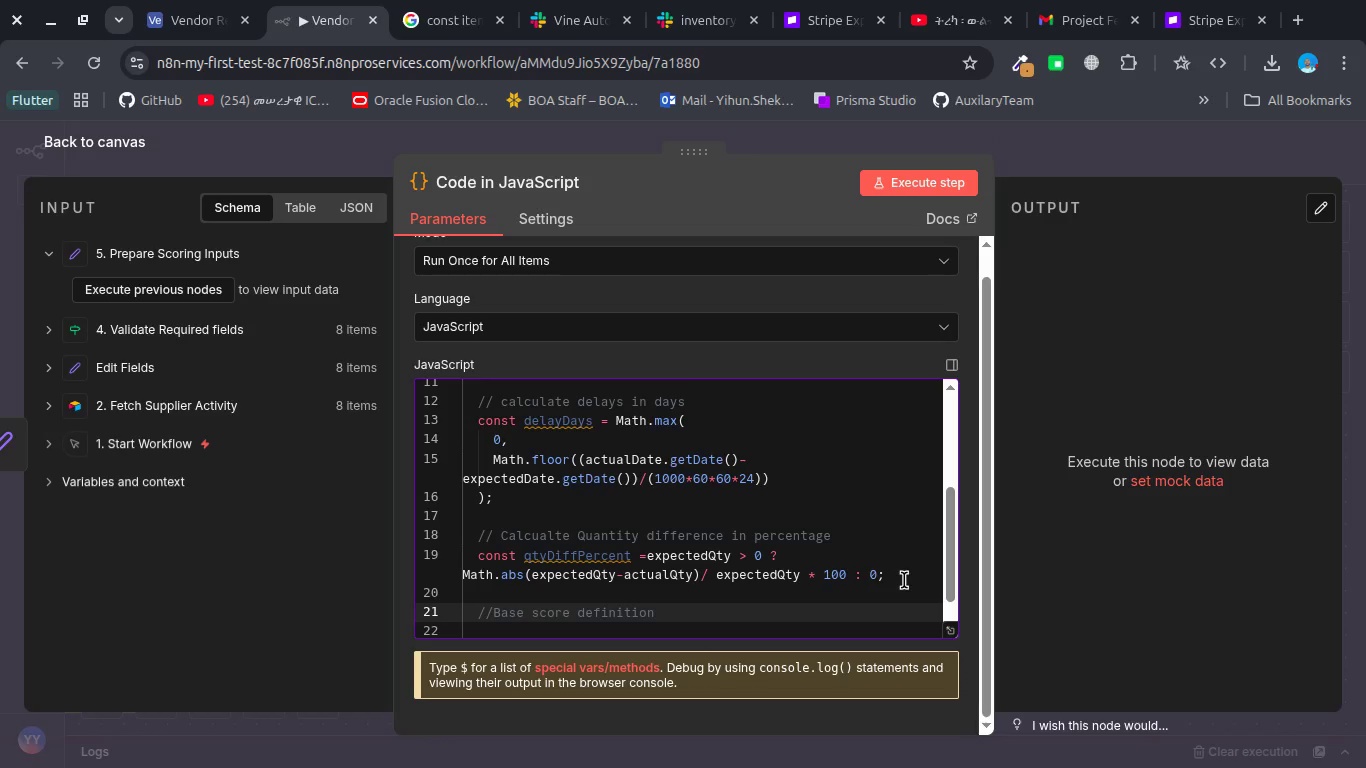 
key(Control+ArrowRight)
 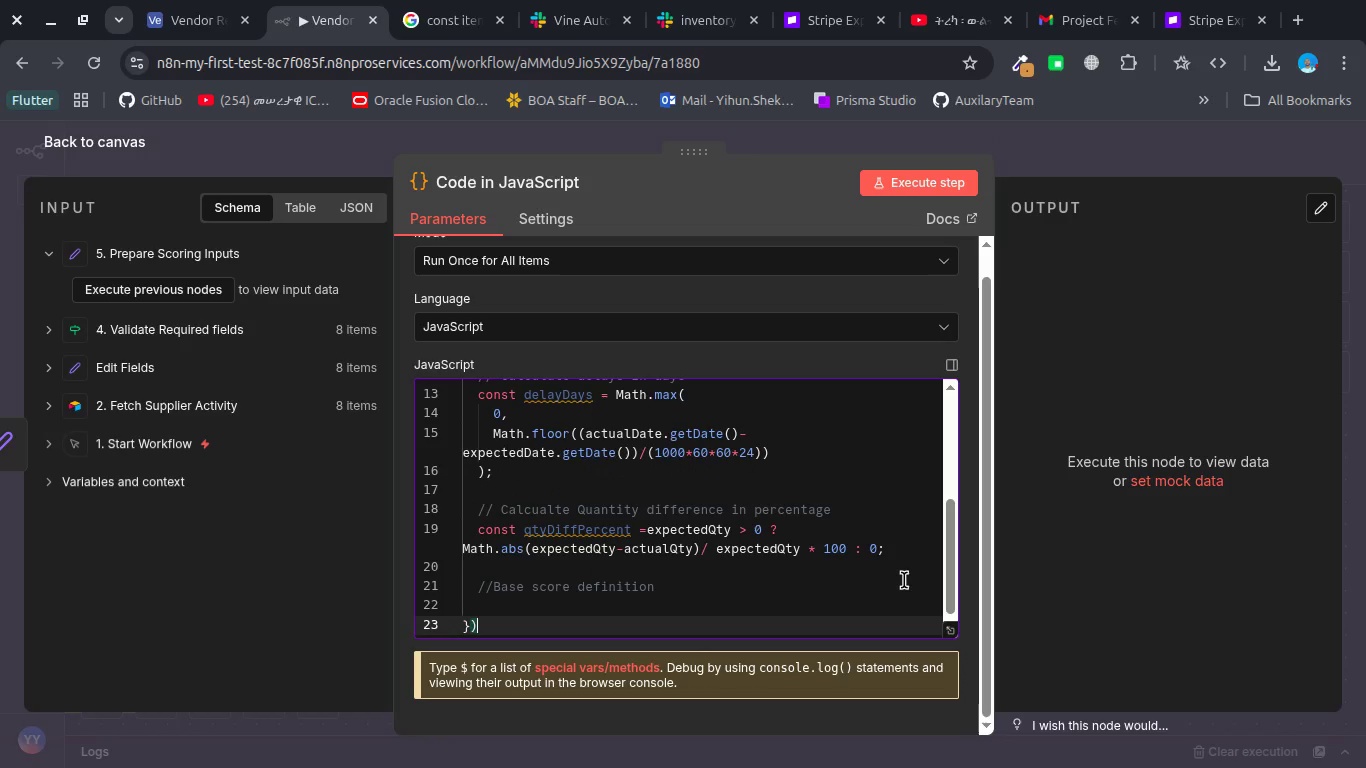 
key(Control+ArrowRight)
 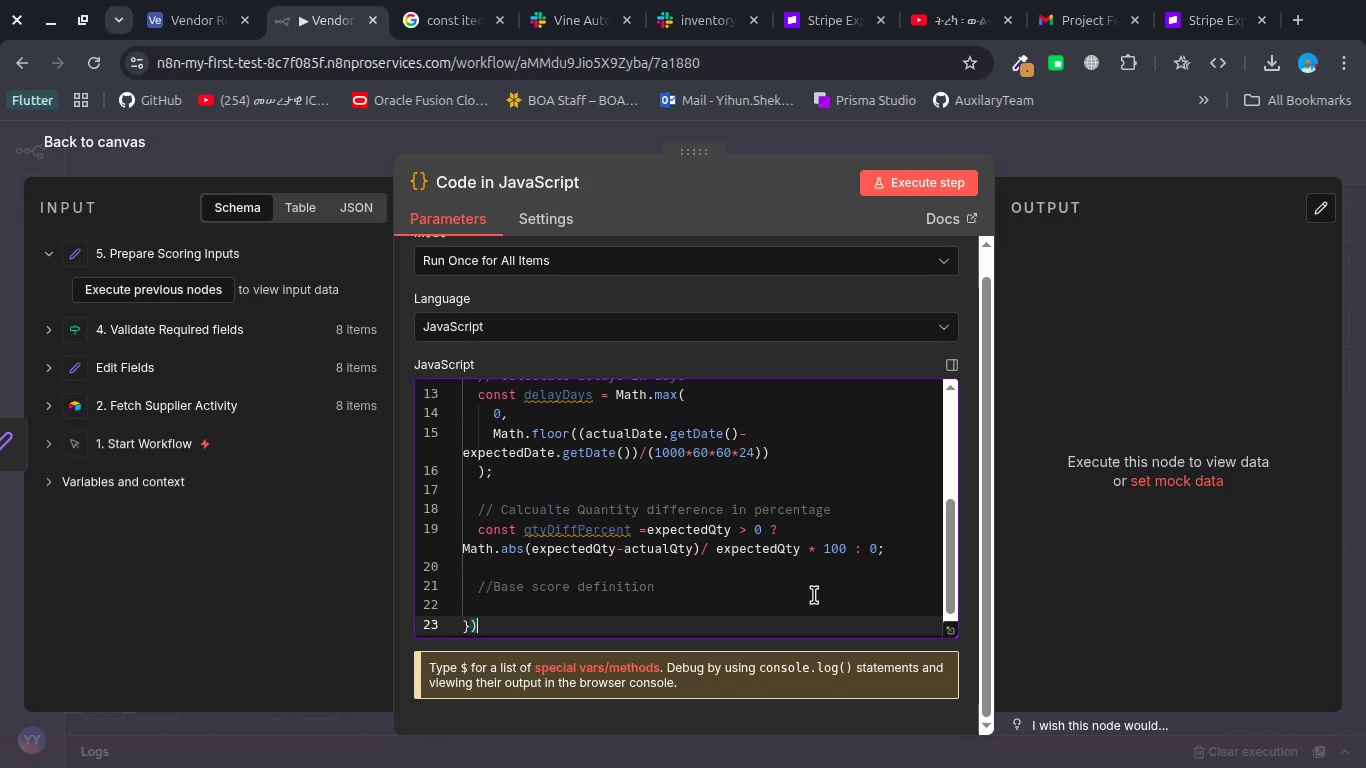 
left_click([814, 595])
 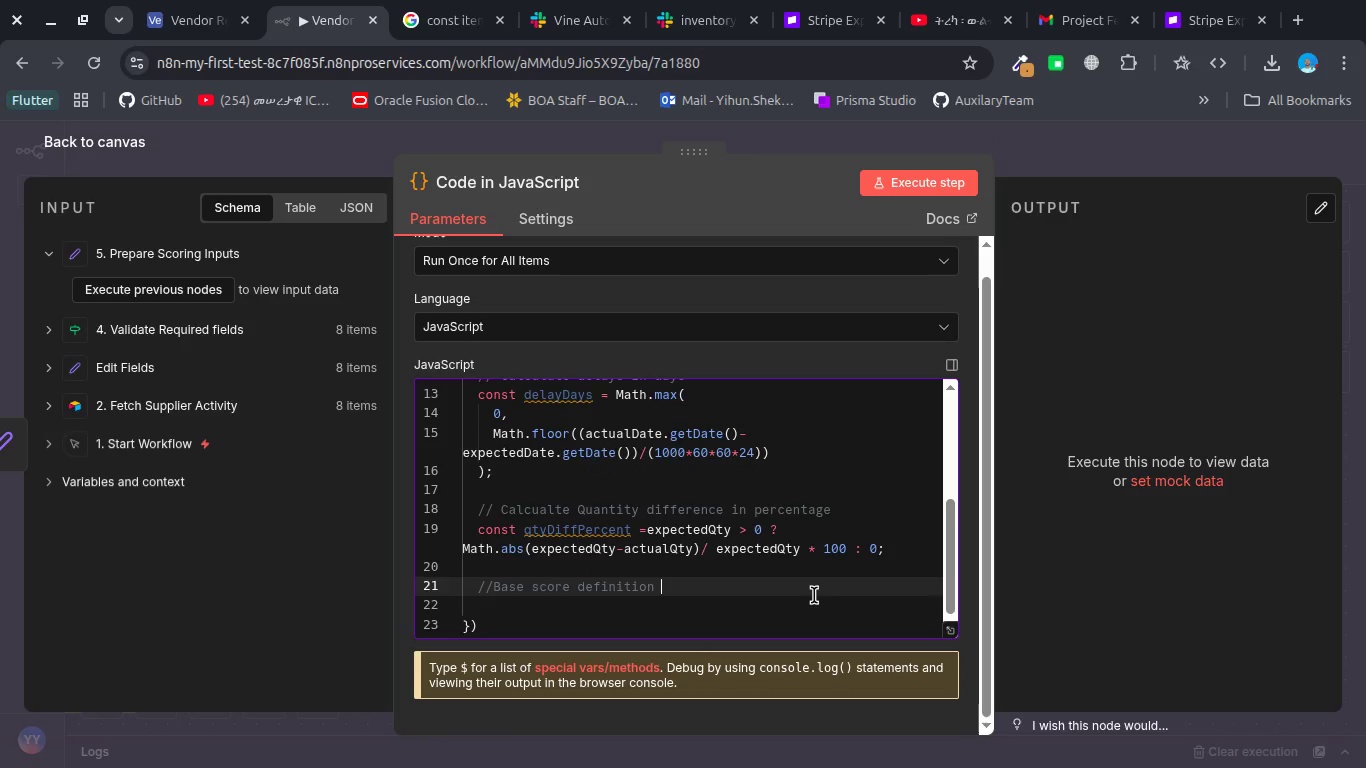 
key(Enter)
 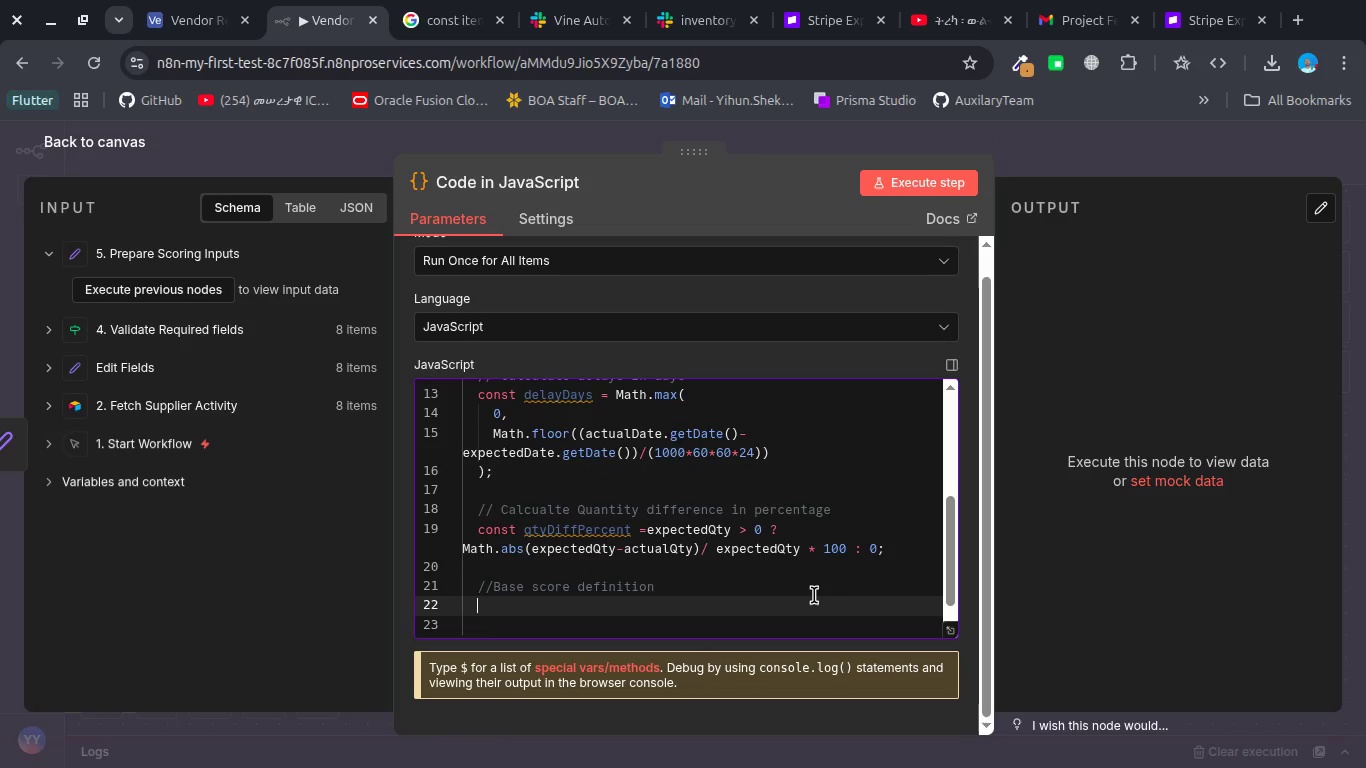 
type(ley )
key(Backspace)
key(Backspace)
type(t )
 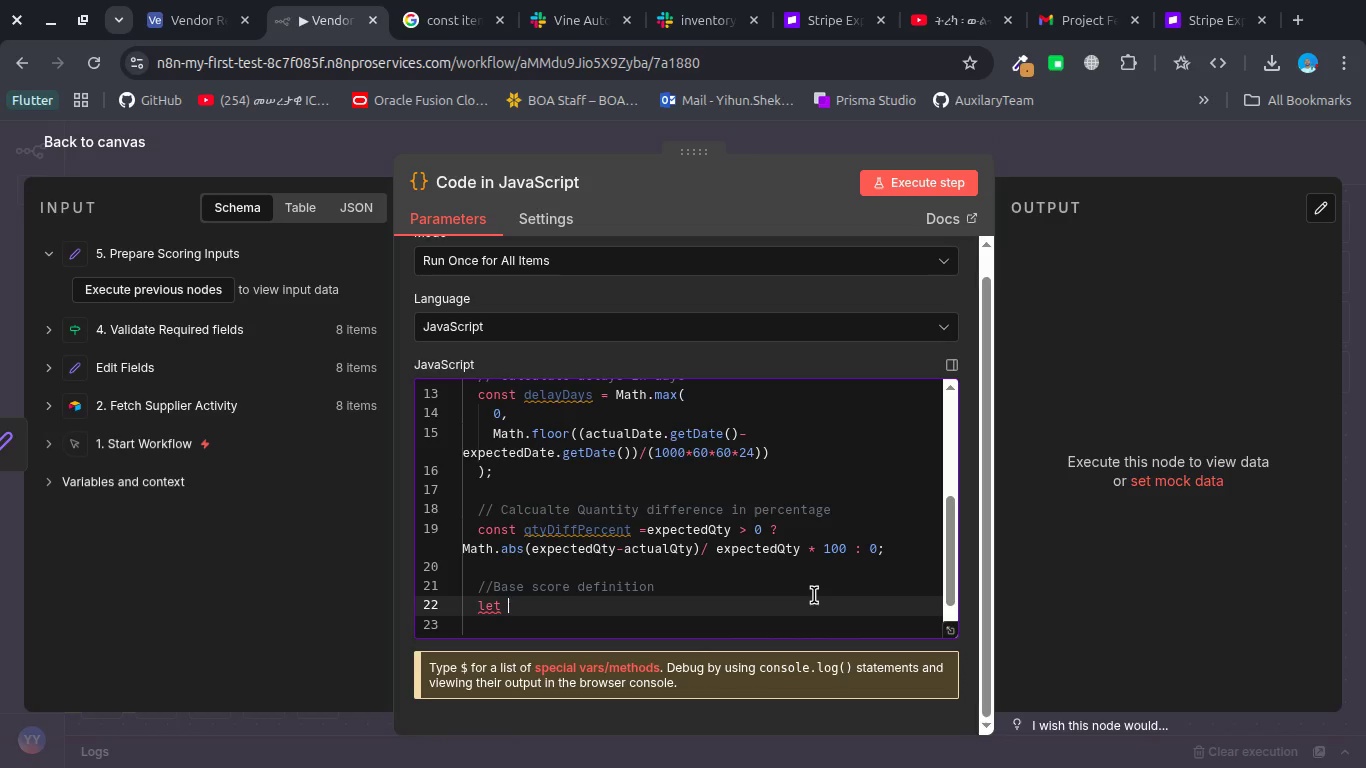 
wait(5.18)
 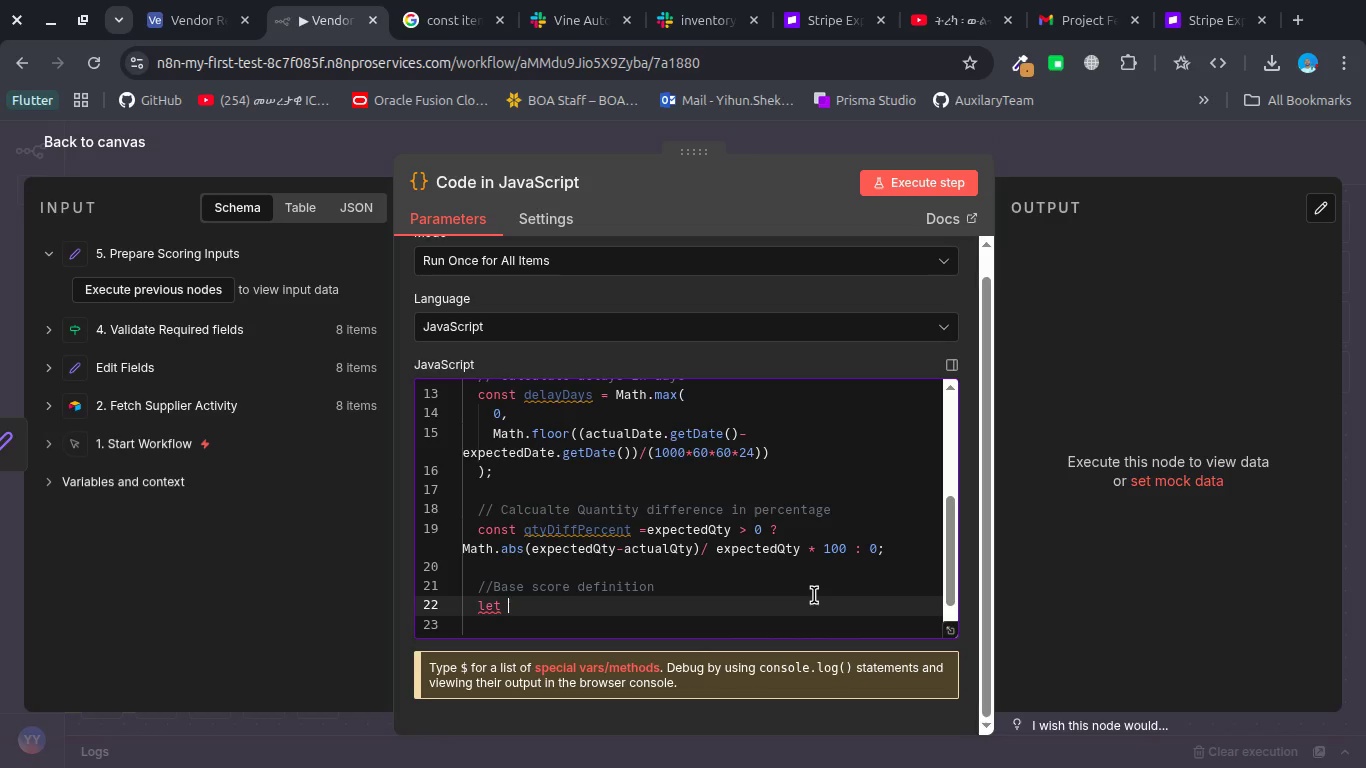 
type(score = 100;)
 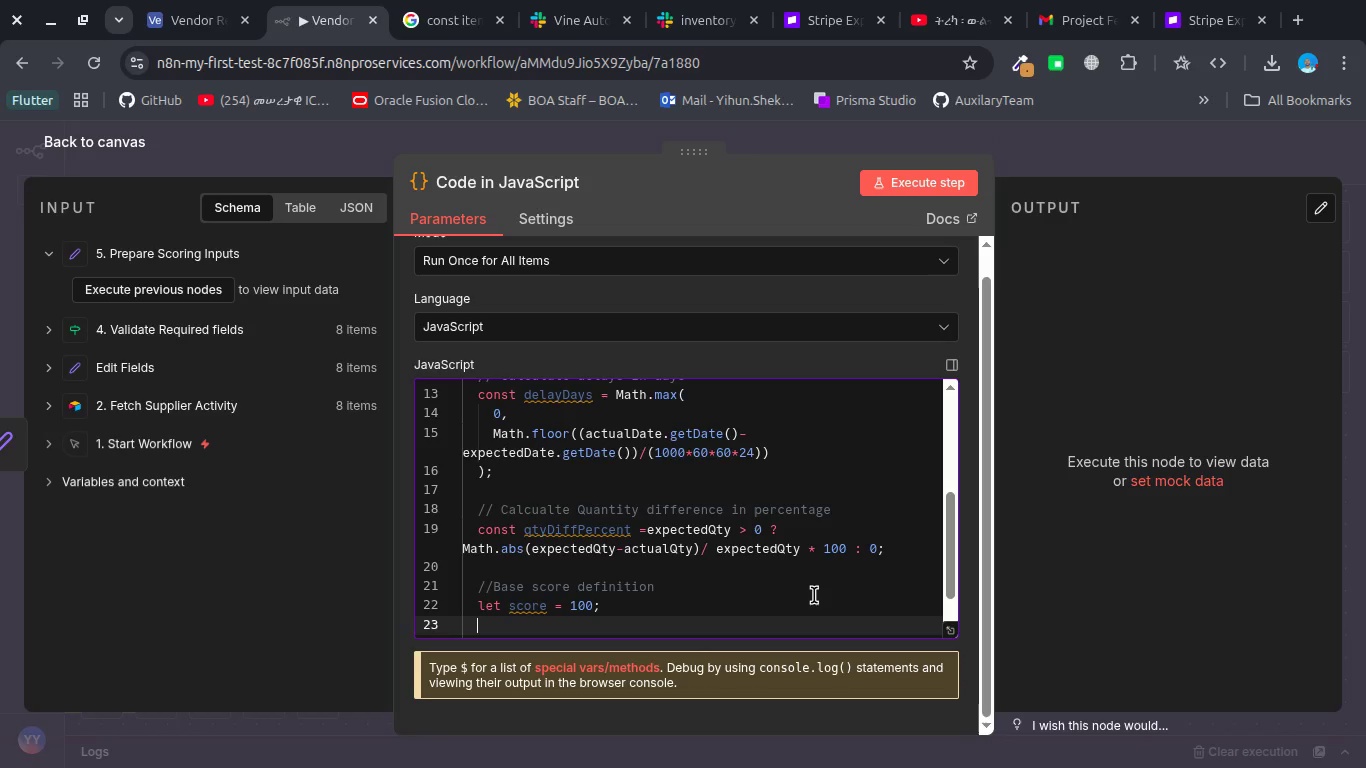 
key(Enter)
 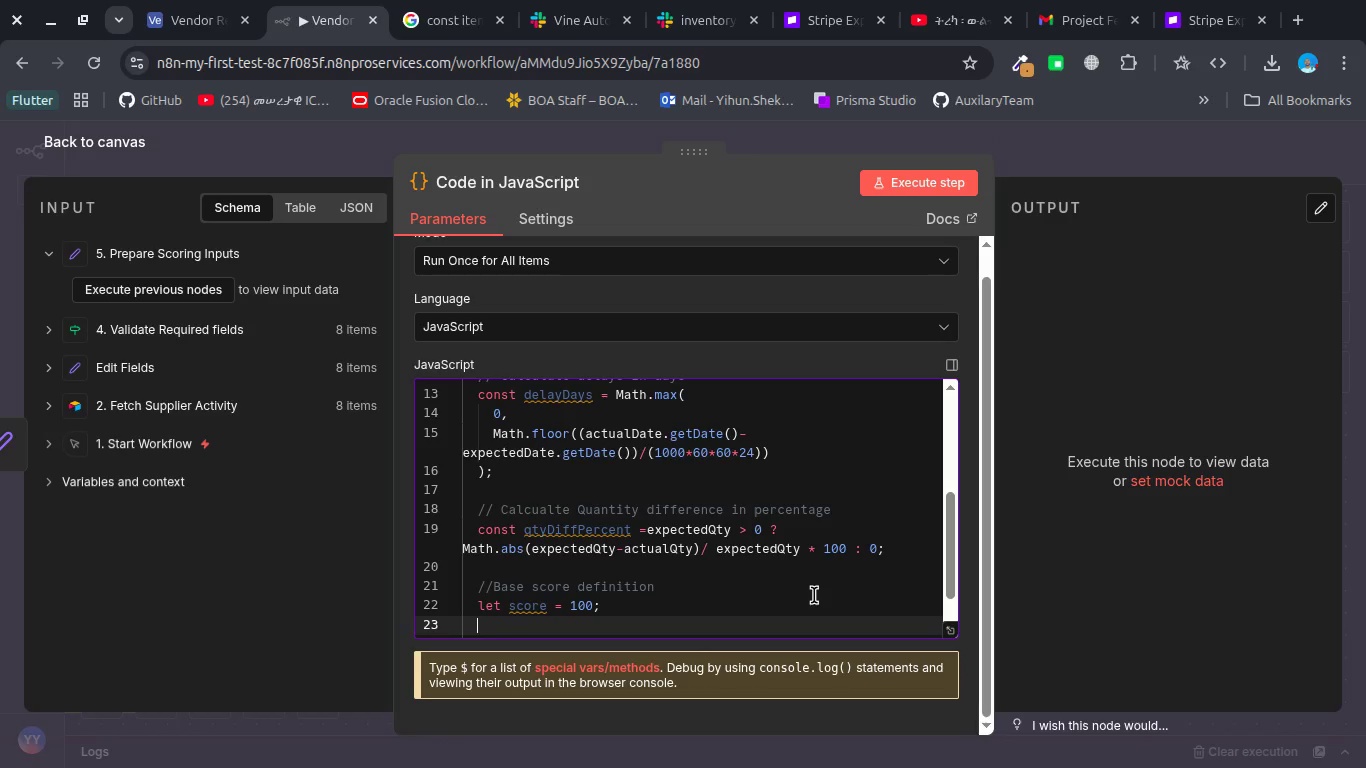 
key(Enter)
 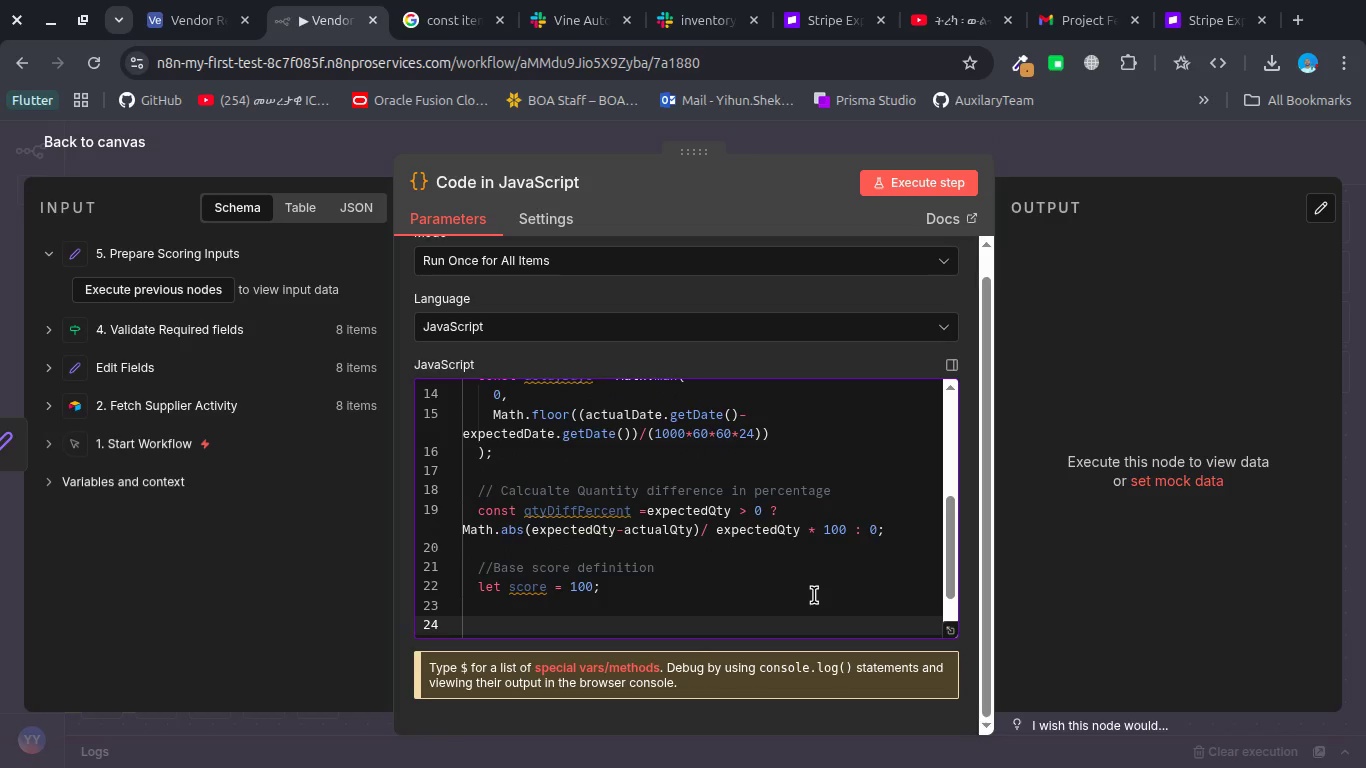 
type(//penaities)
 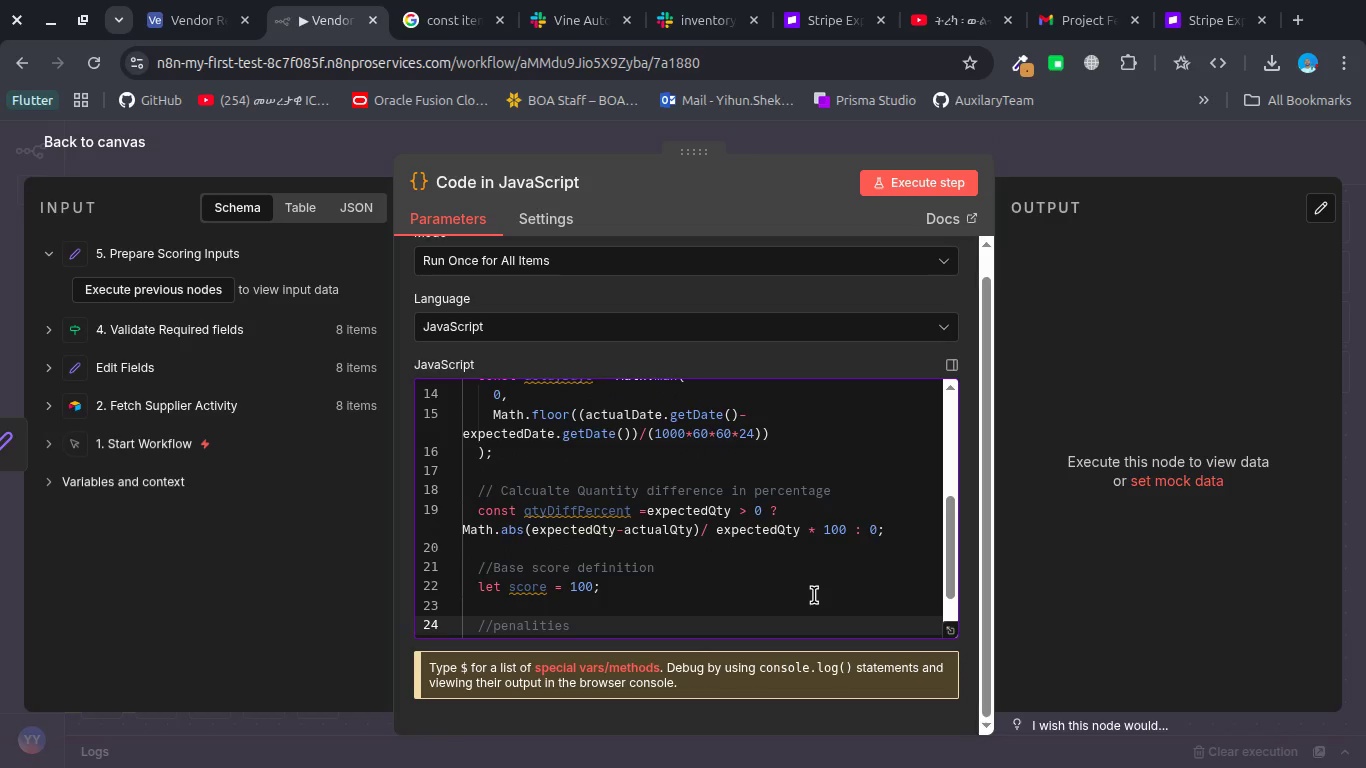 
hold_key(key=L, duration=0.31)
 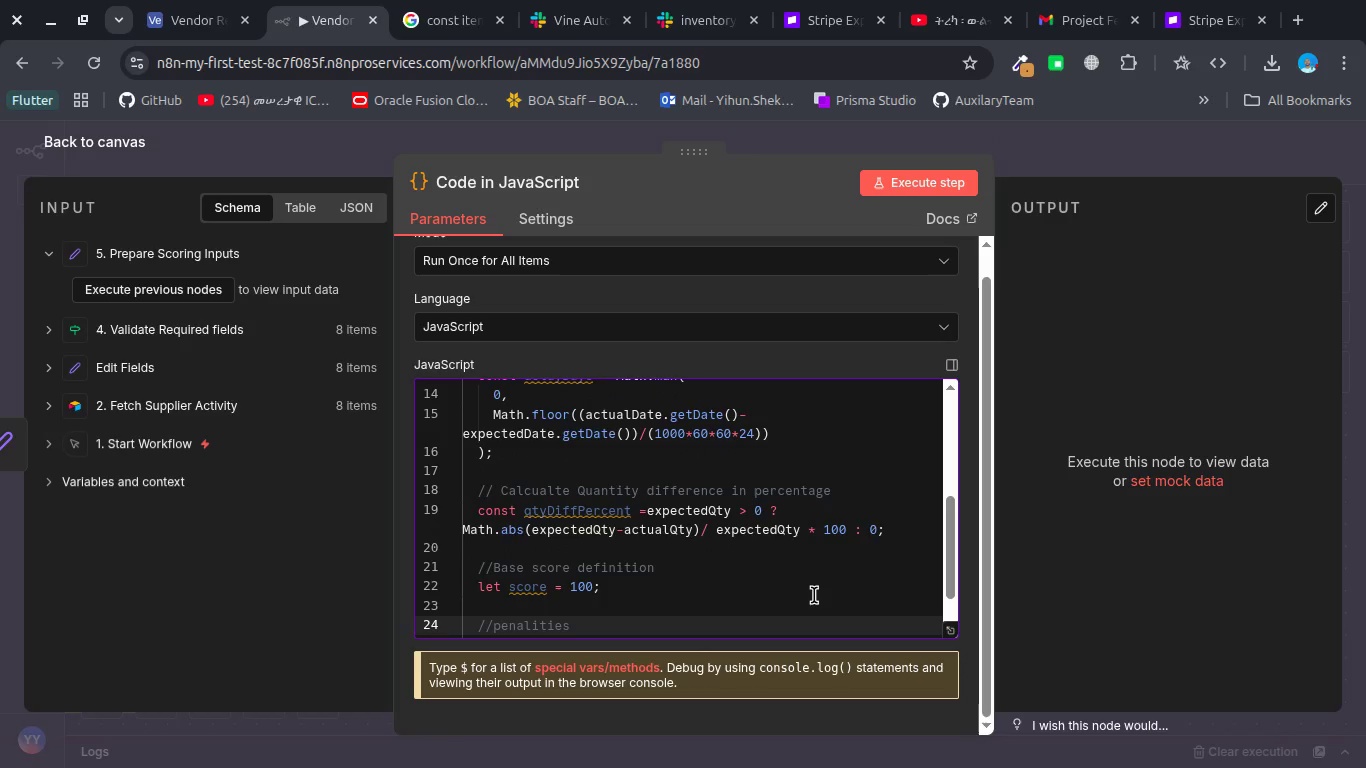 
key(Control+ArrowLeft)
 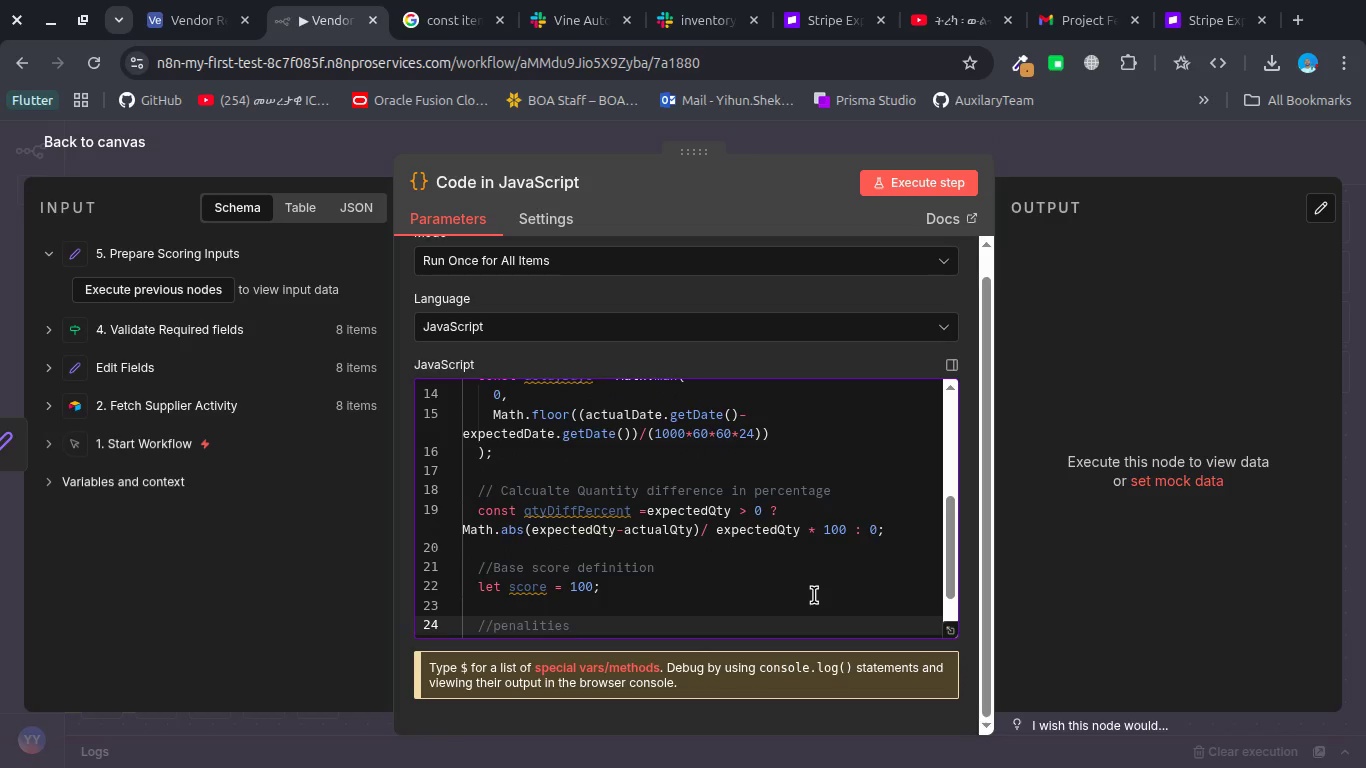 
key(Space)
 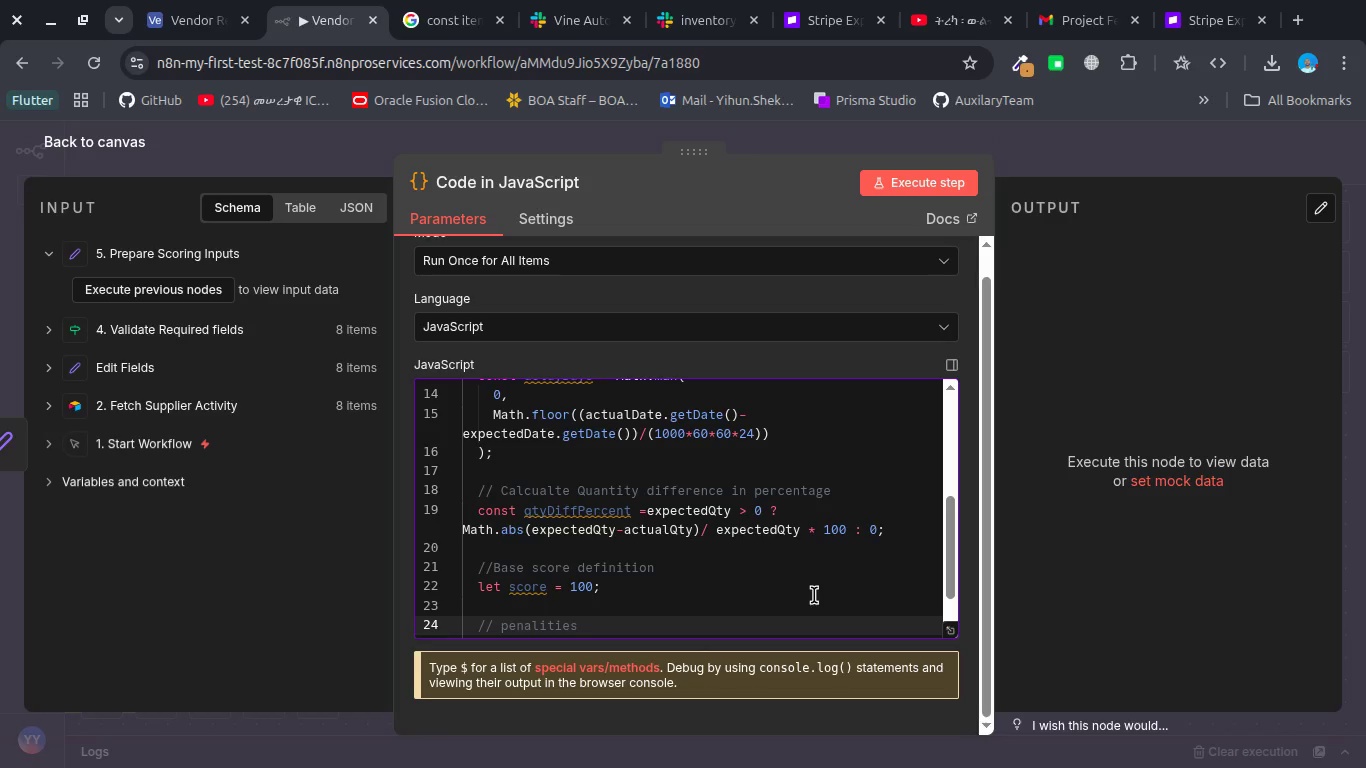 
key(Delete)
 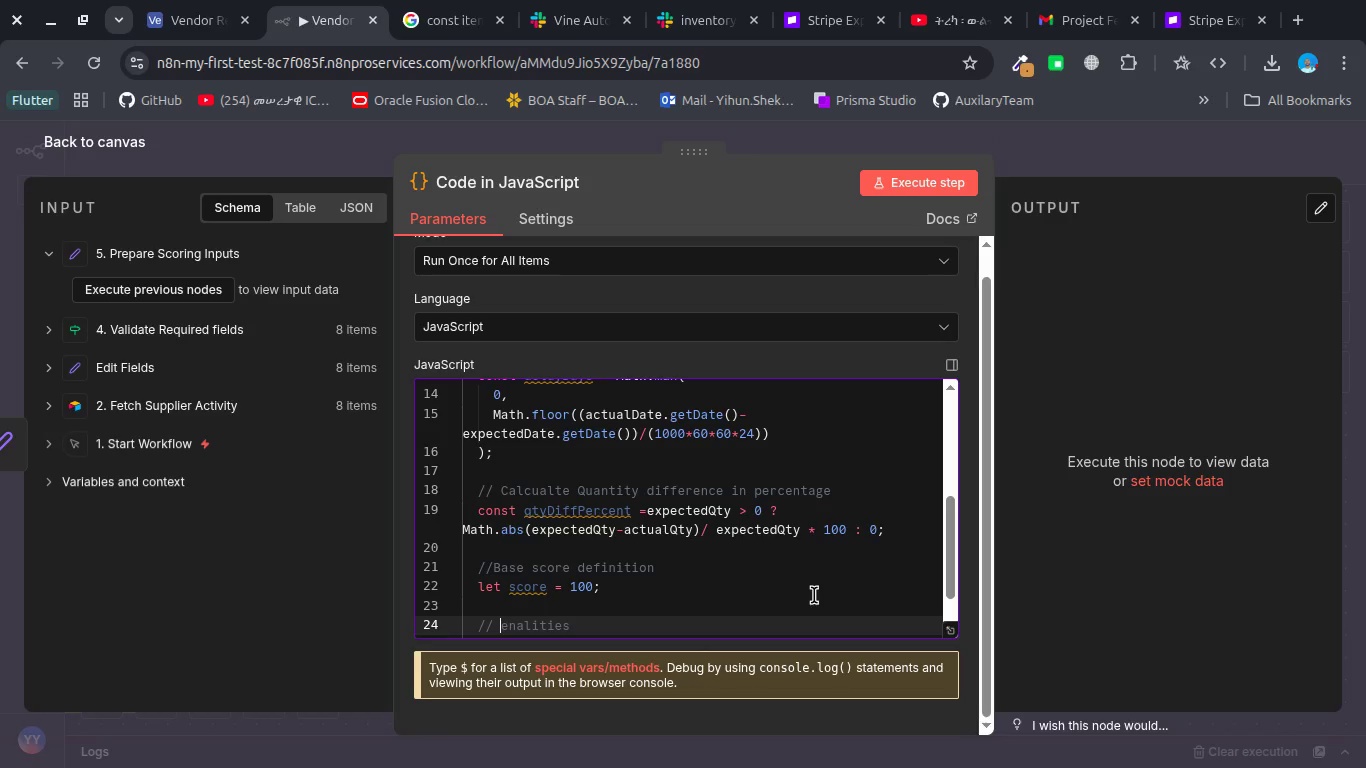 
key(Shift+P)
 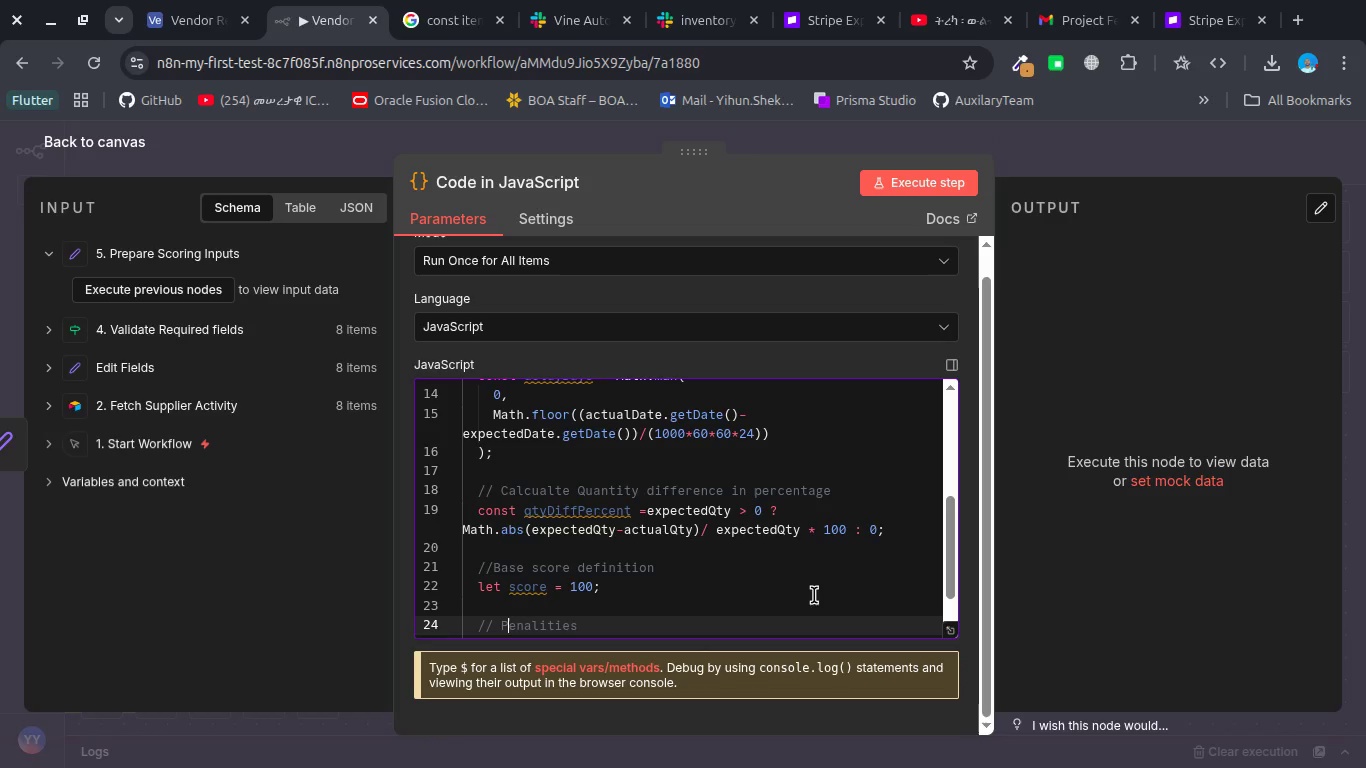 
wait(7.06)
 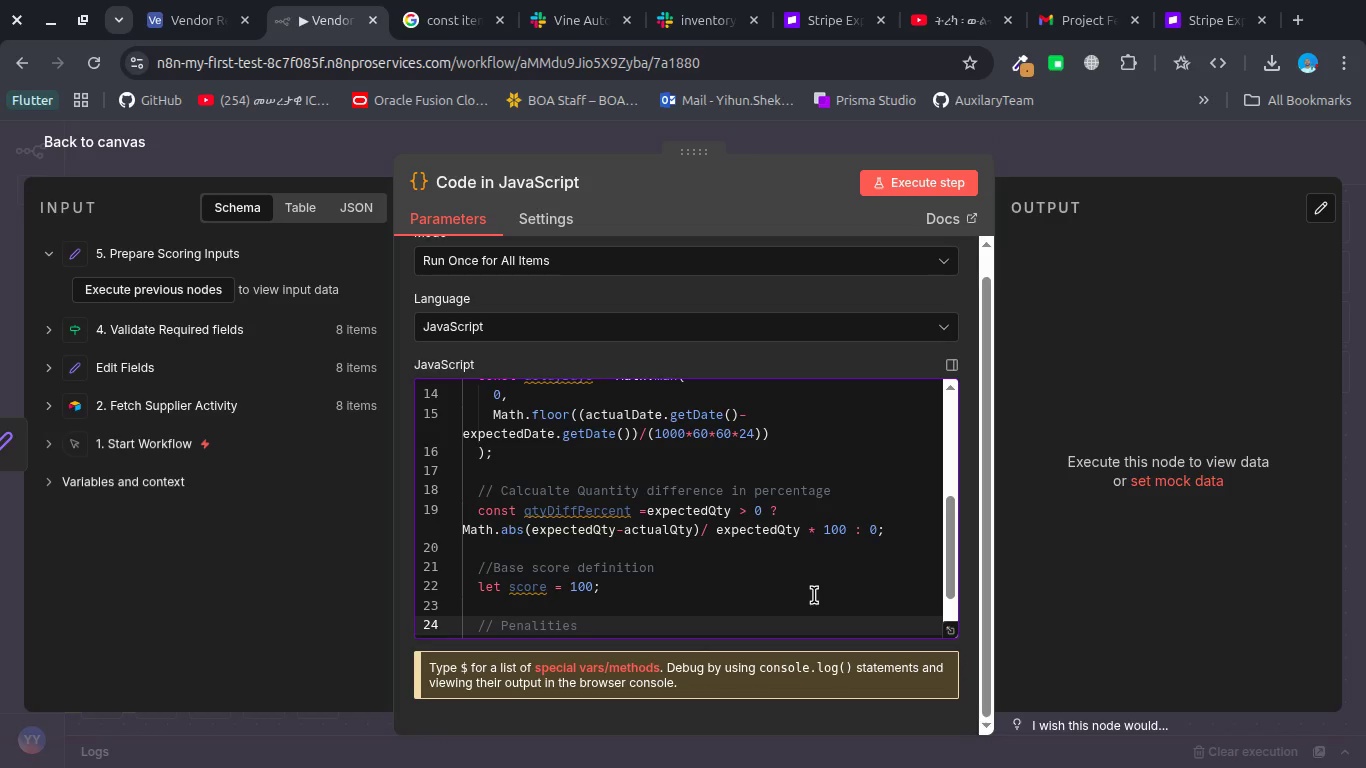 
key(Control+ArrowRight)
 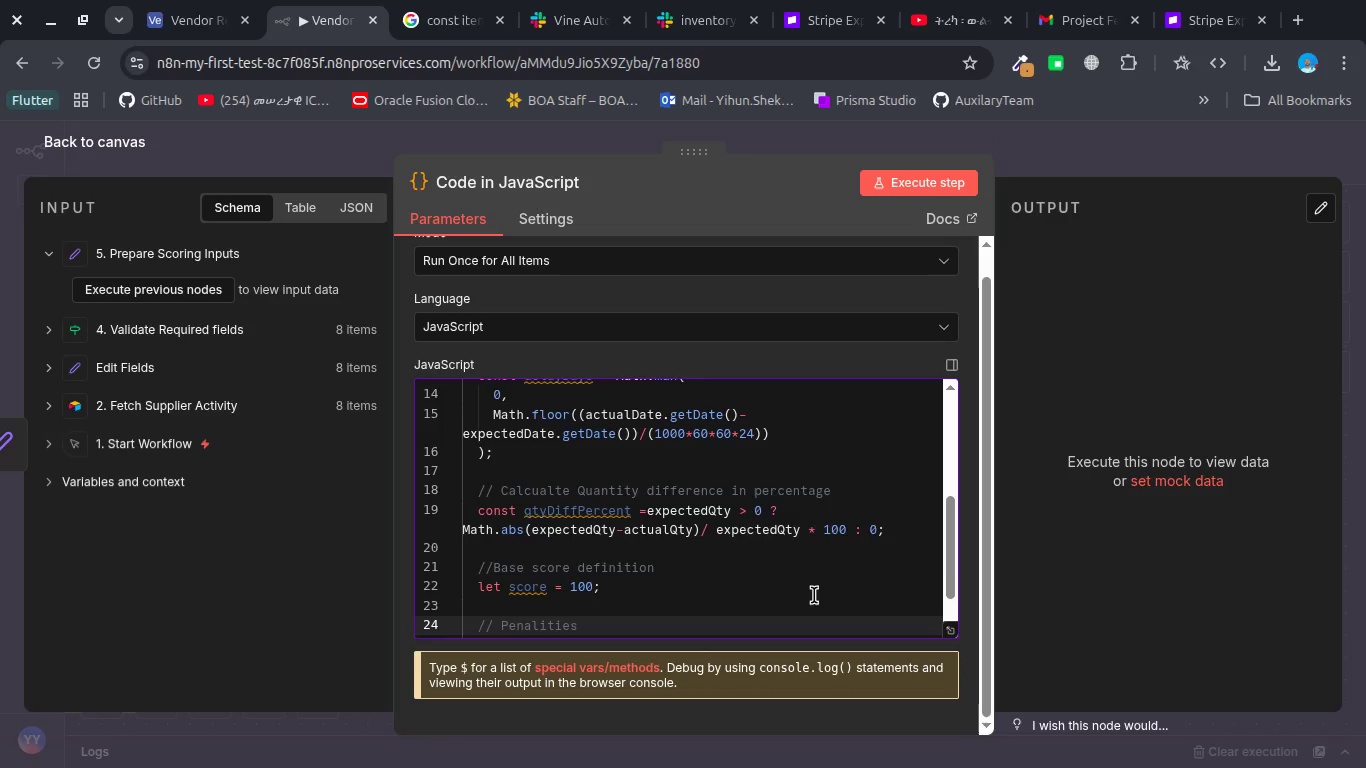 
key(Enter)
 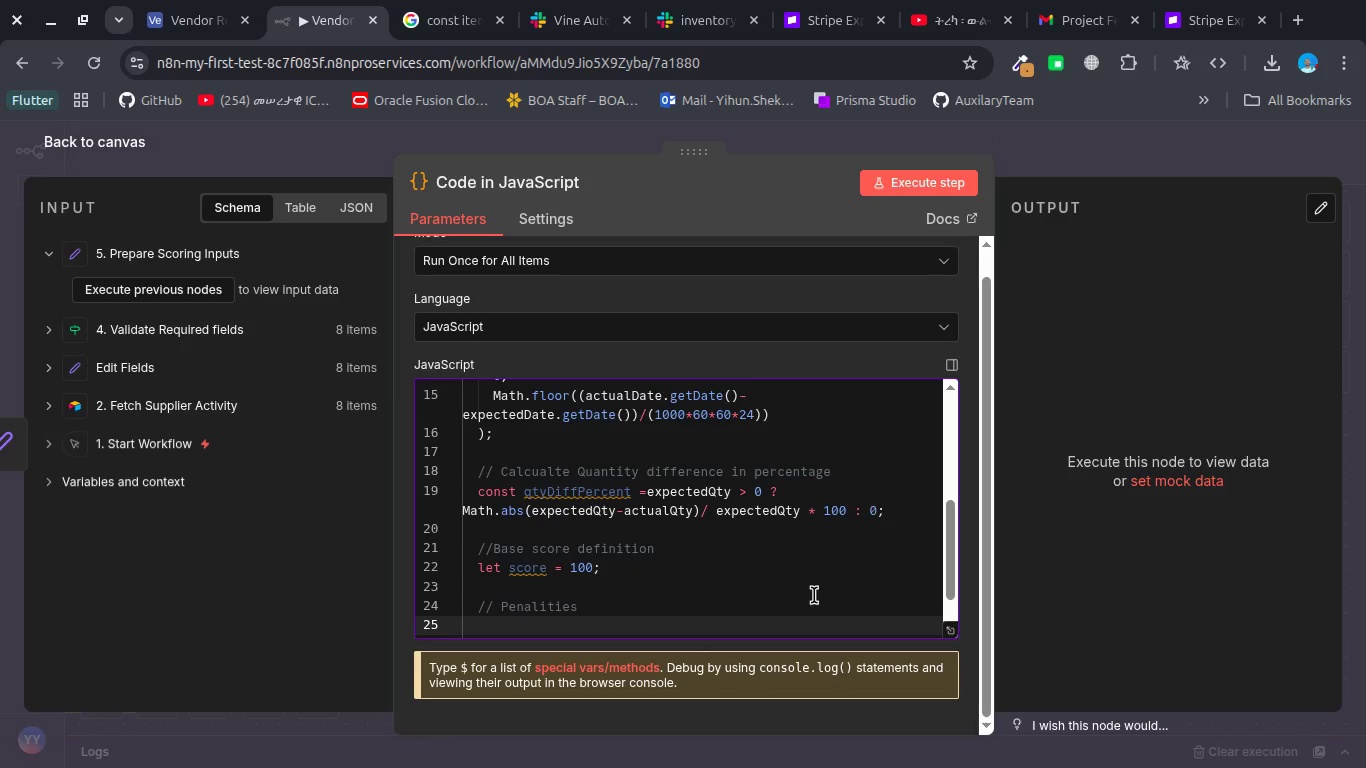 
key(Enter)
 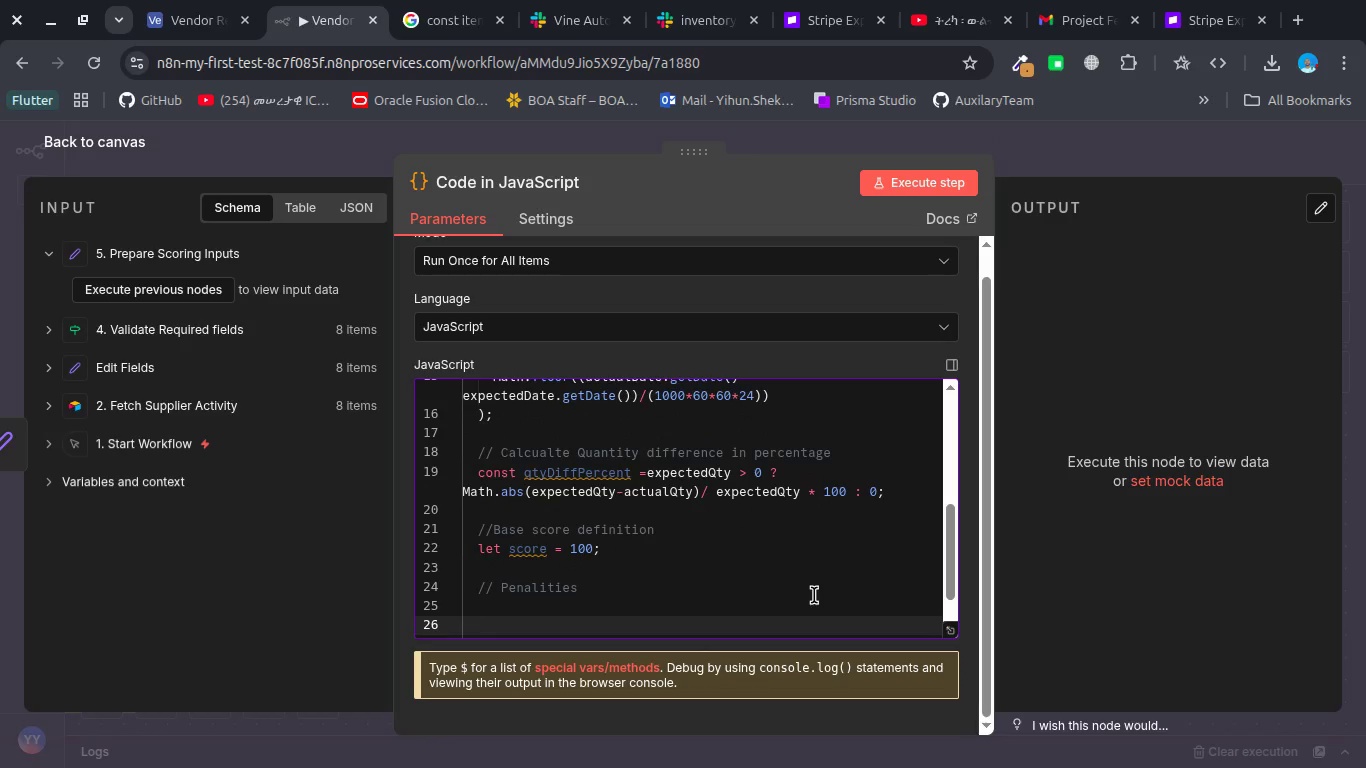 
type(const delayPena)
 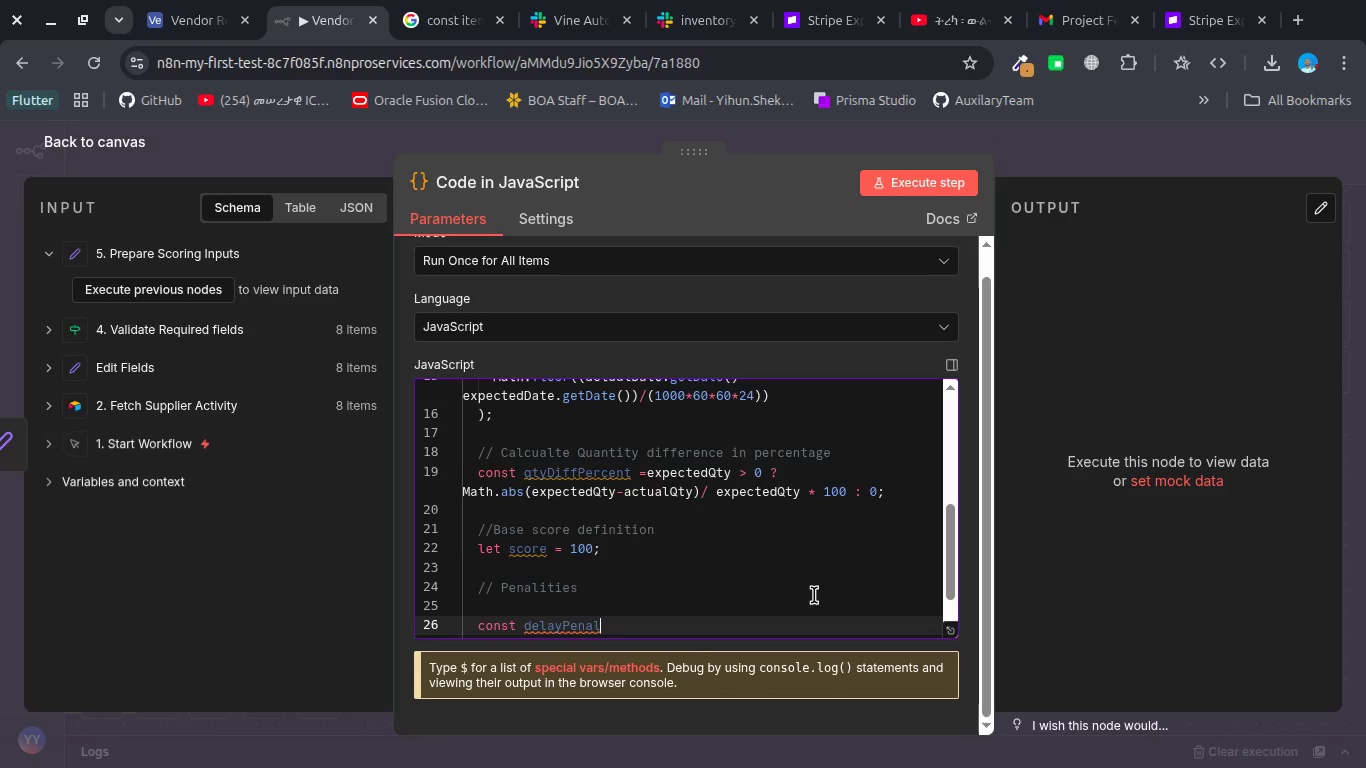 
 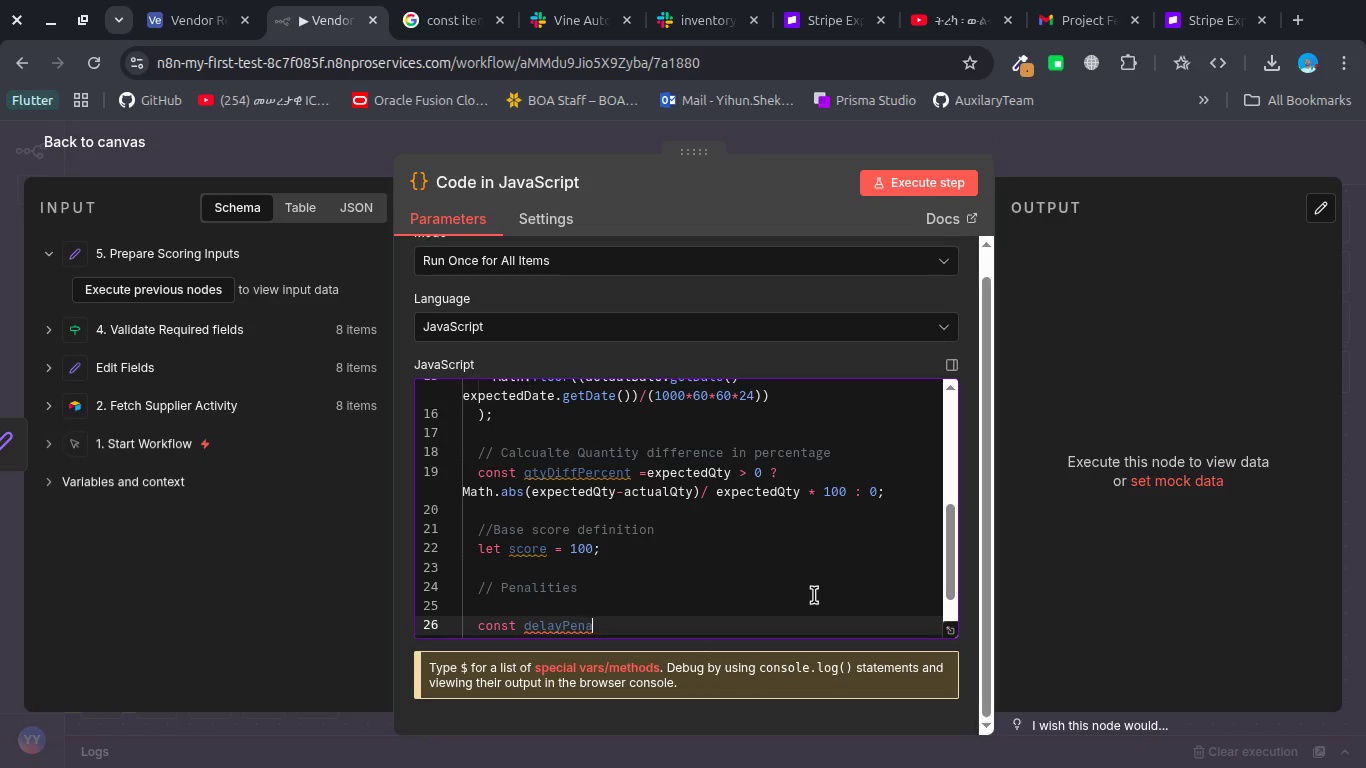 
hold_key(key=L, duration=0.41)
 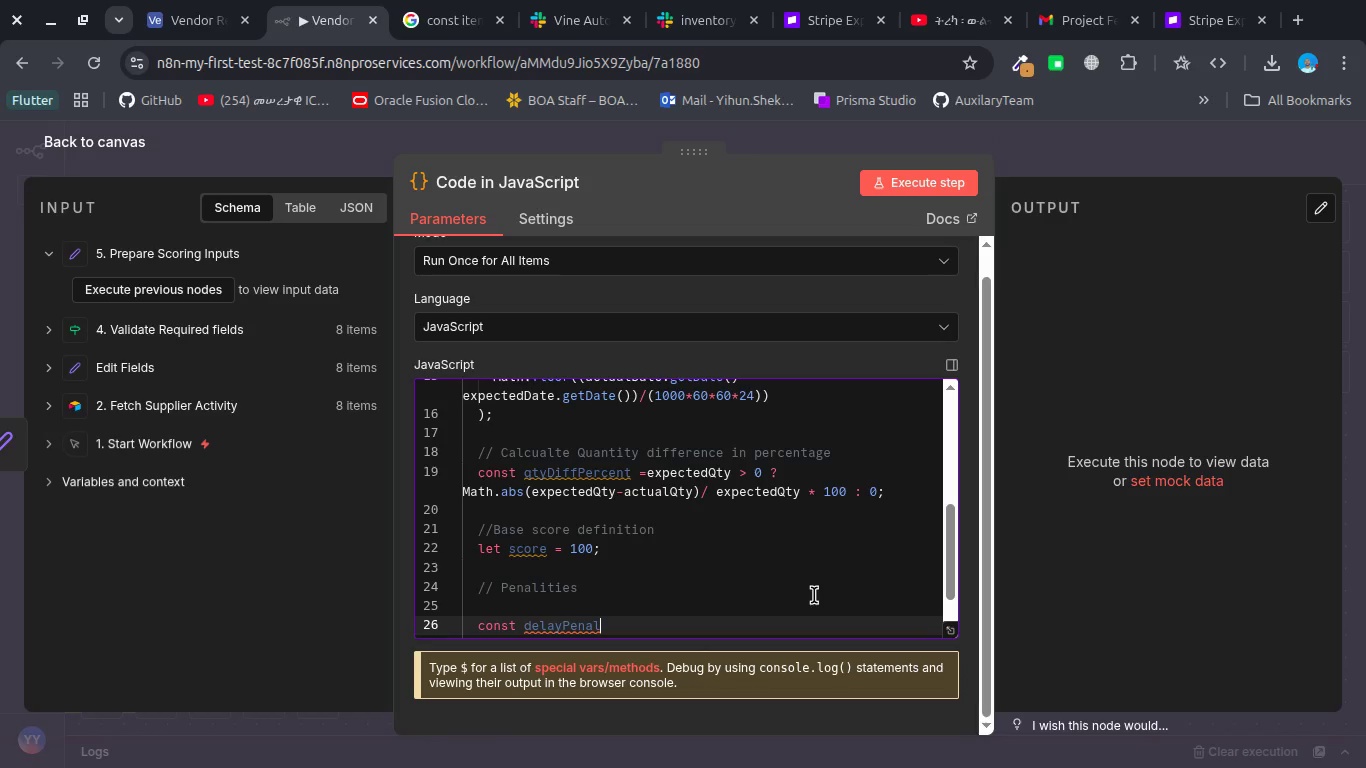 
key(Y)
 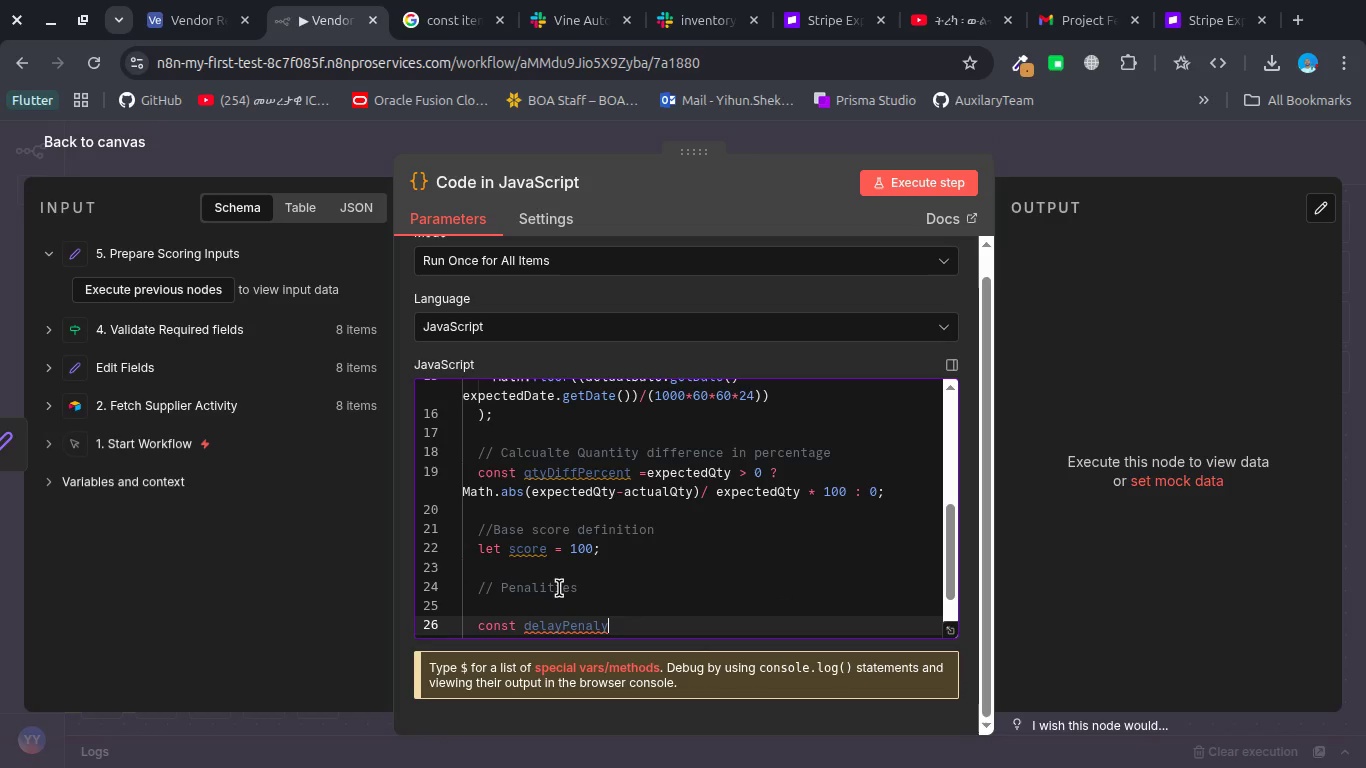 
left_click([550, 588])
 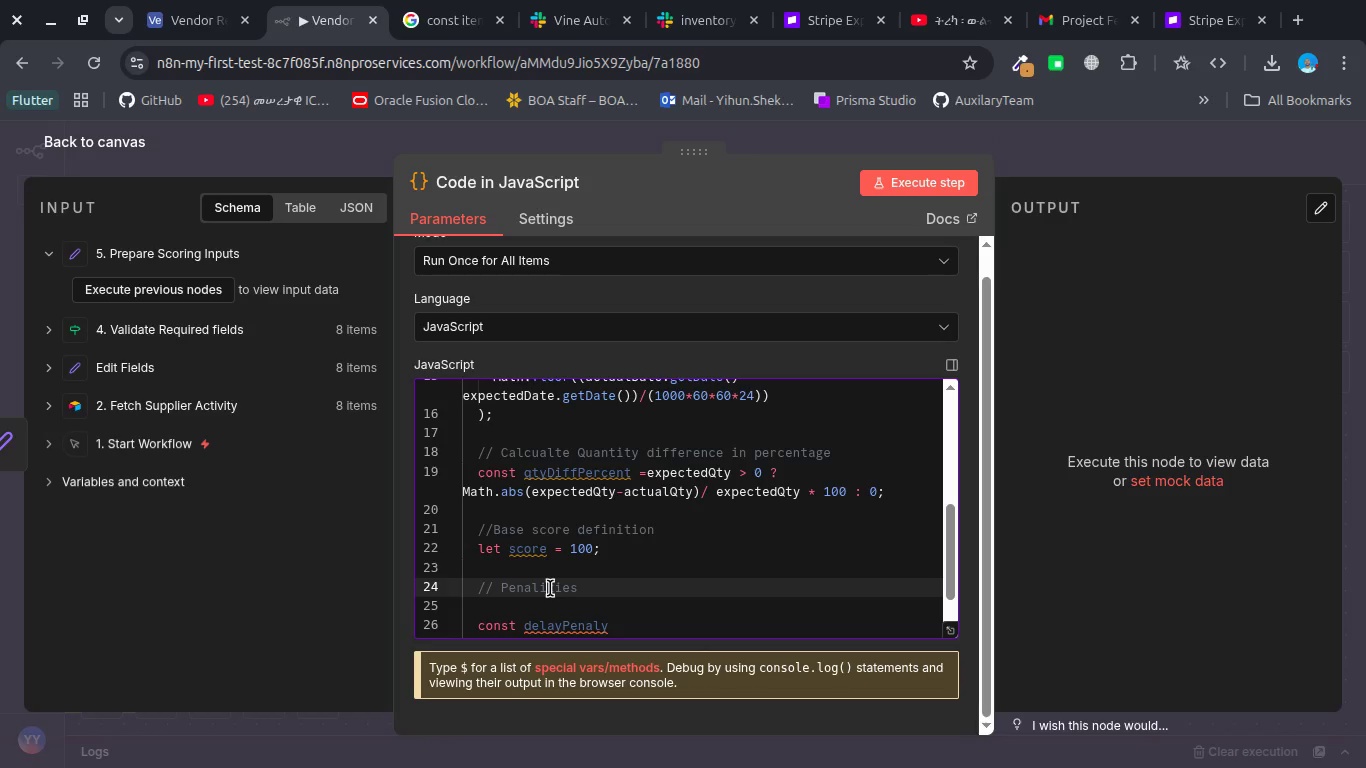 
key(Backspace)
 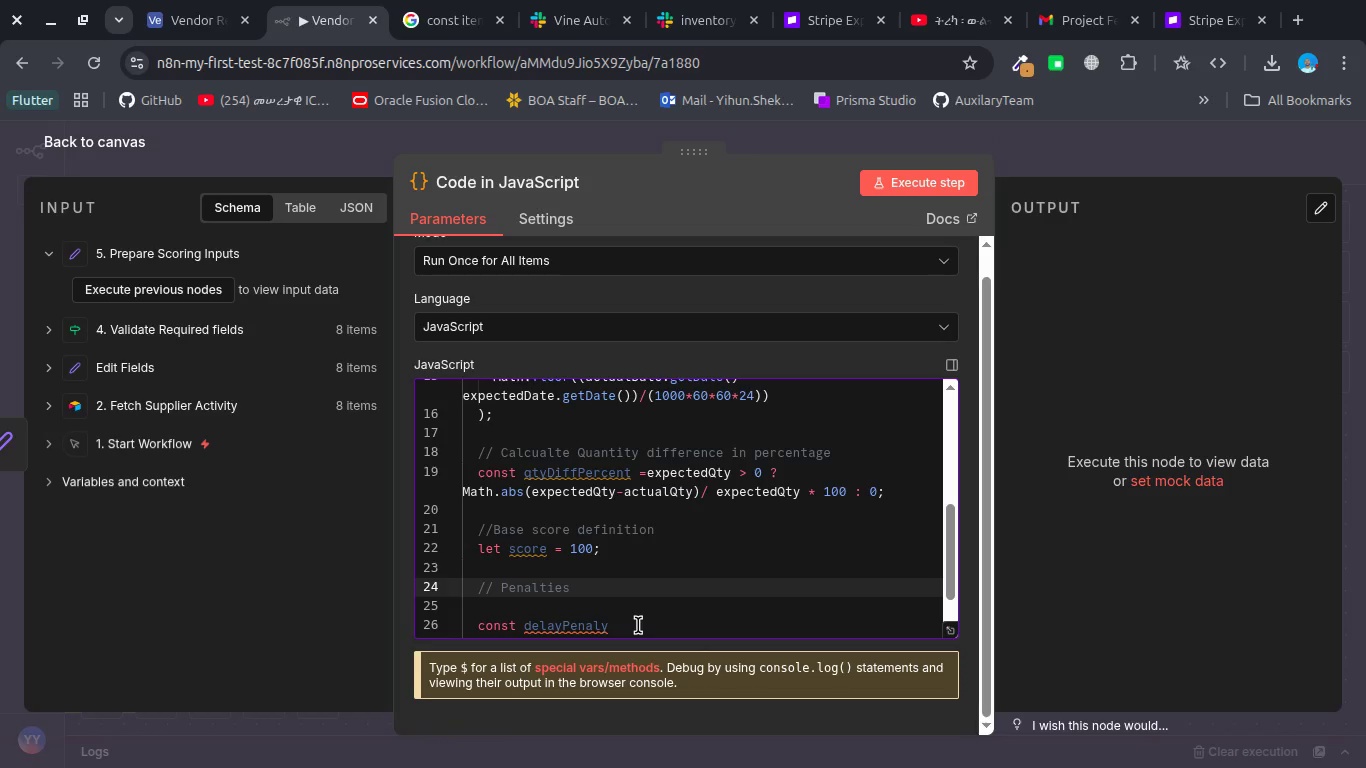 
left_click([638, 625])
 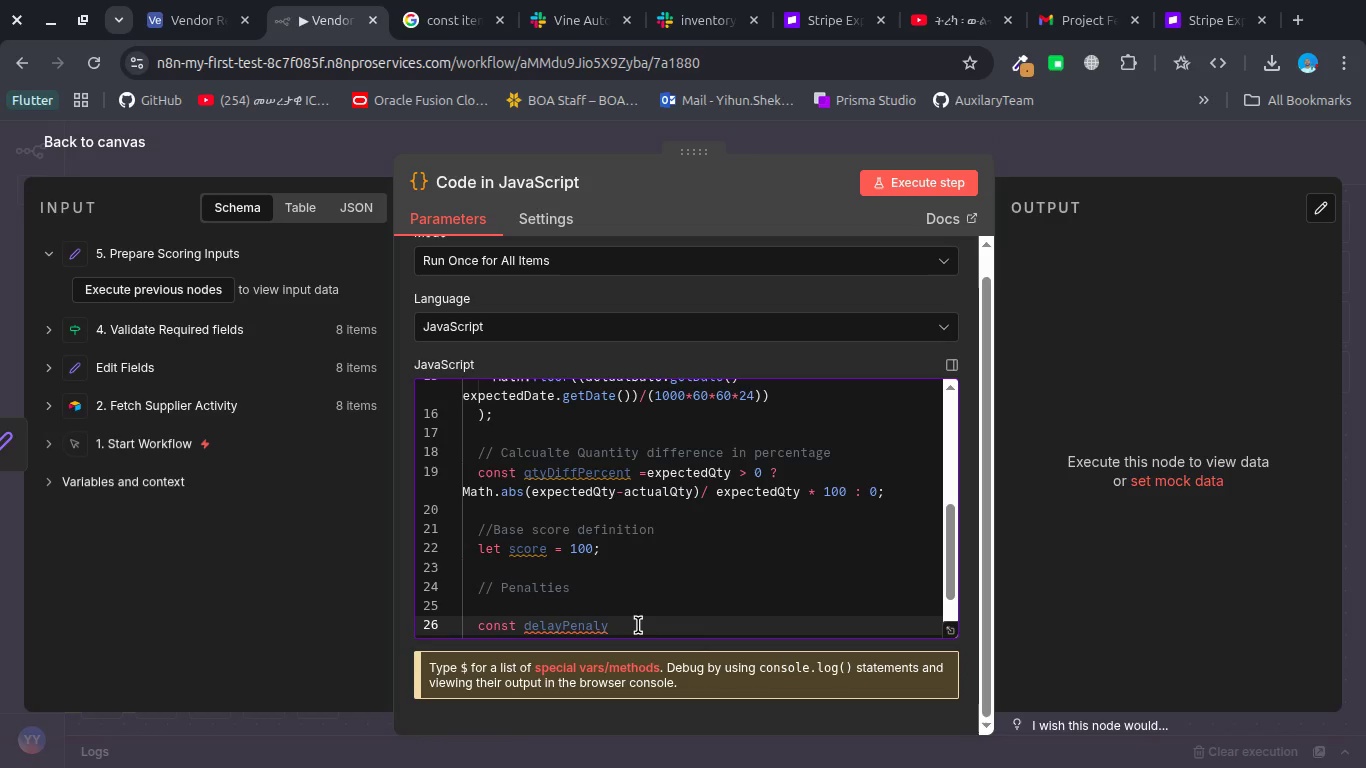 
key(Backspace)
type(ty=)
key(Backspace)
type( - )
key(Backspace)
key(Backspace)
type(= )
 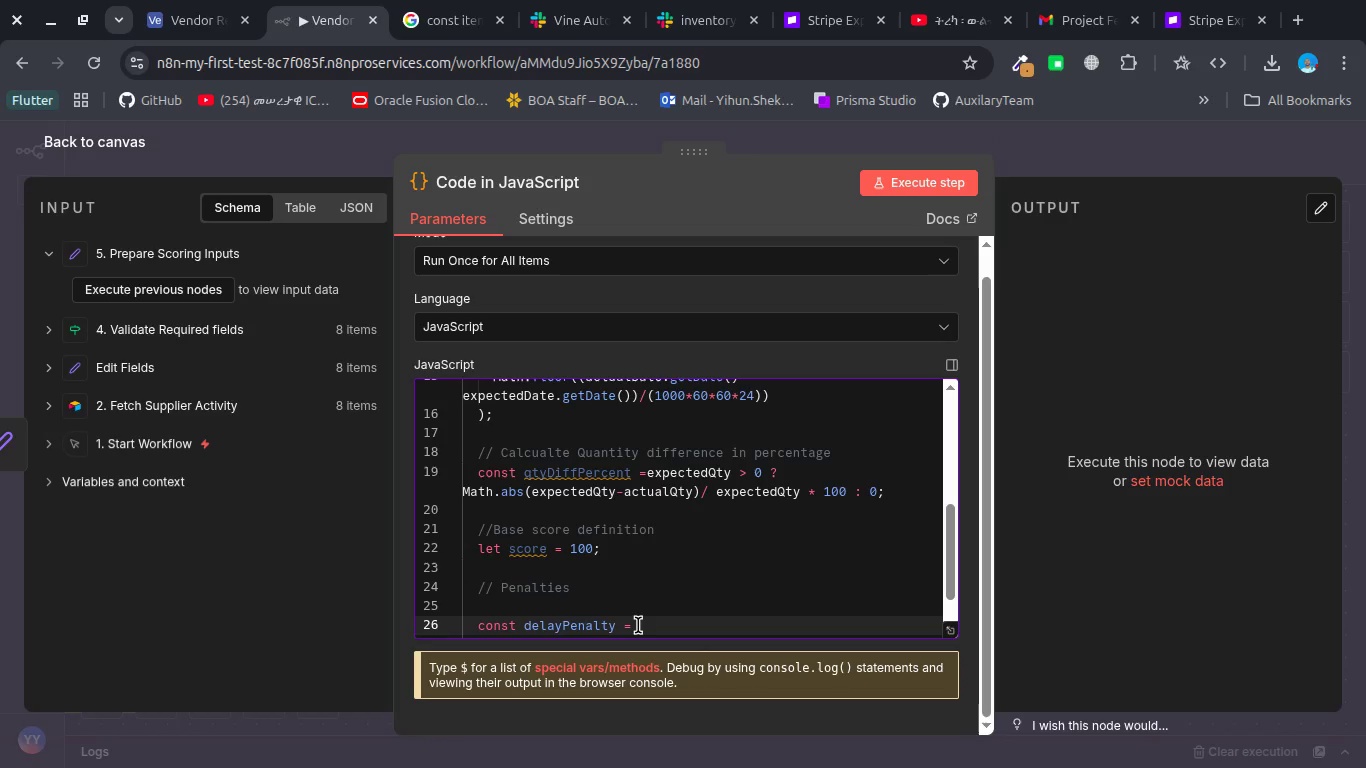 
type(delau)
key(Backspace)
type(y)
 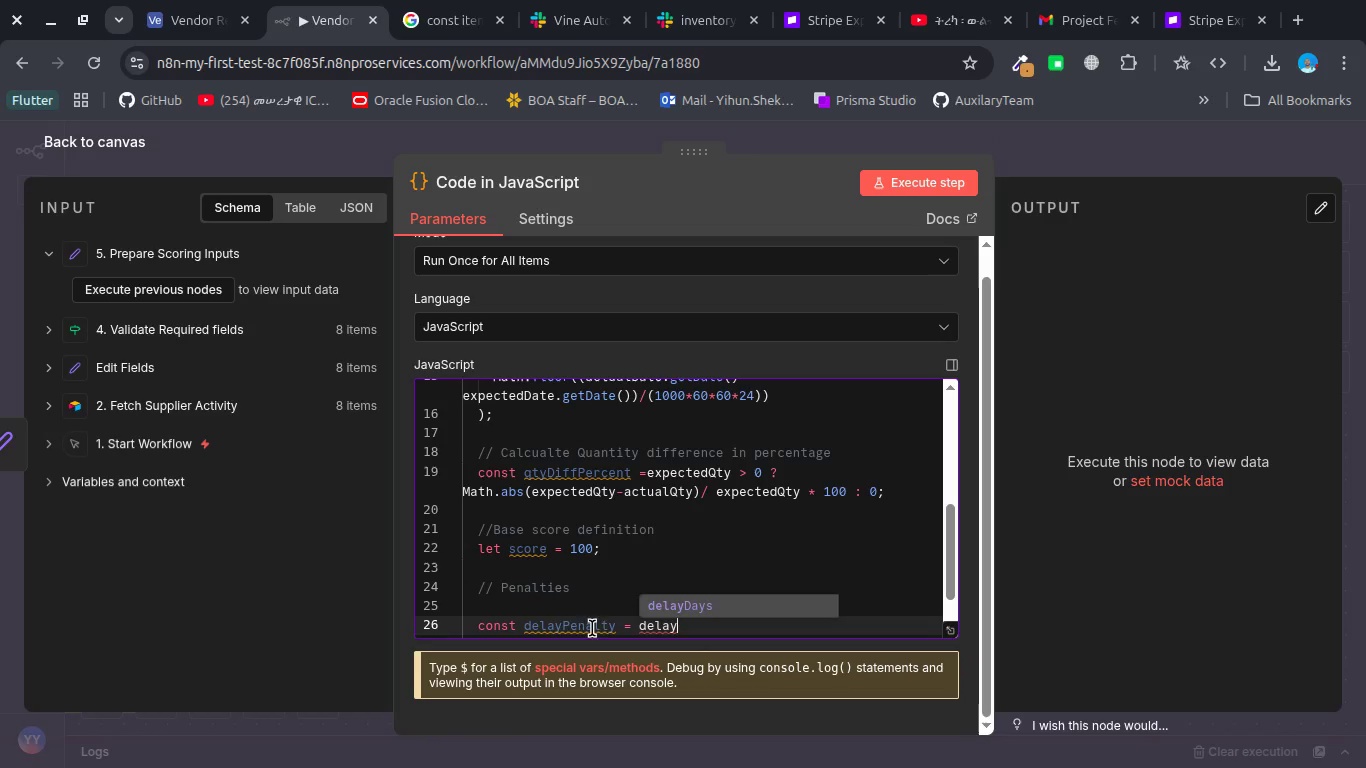 
left_click([564, 606])
 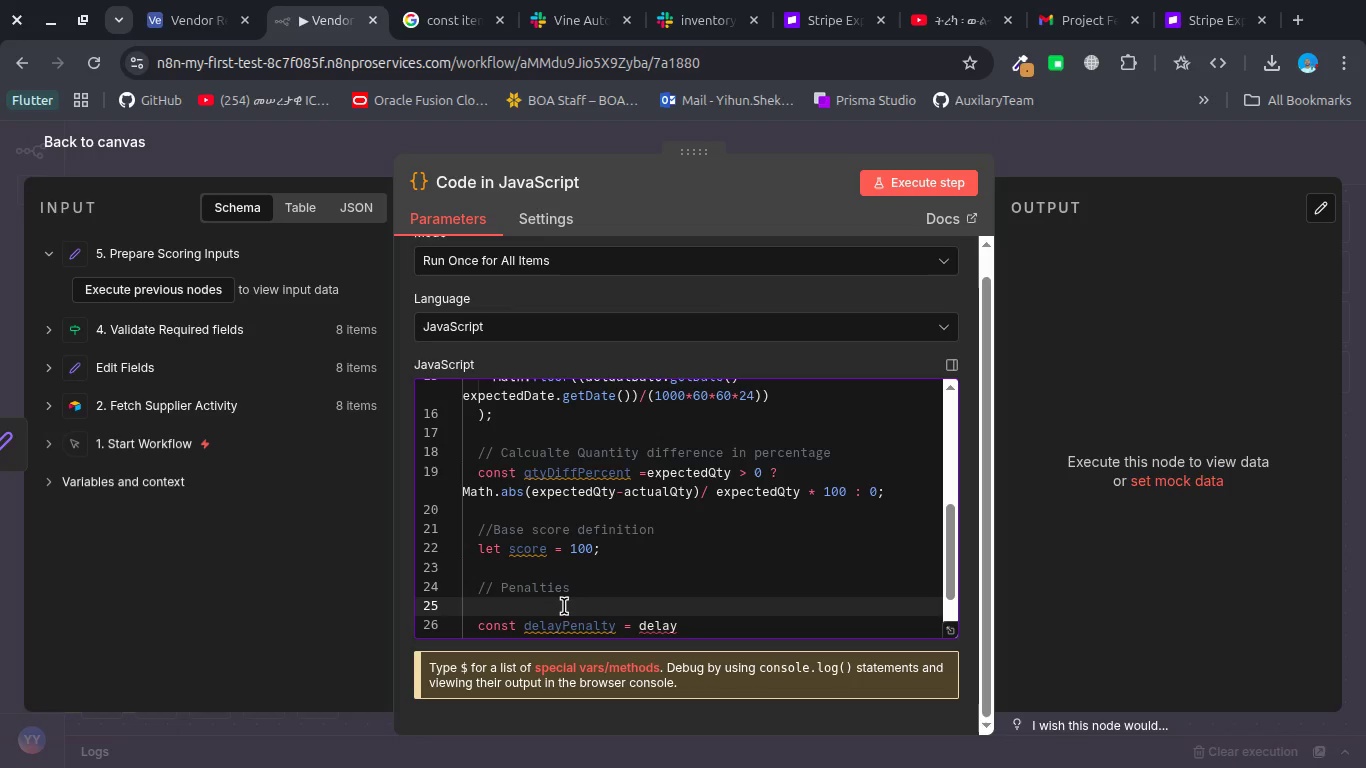 
key(Equal)
 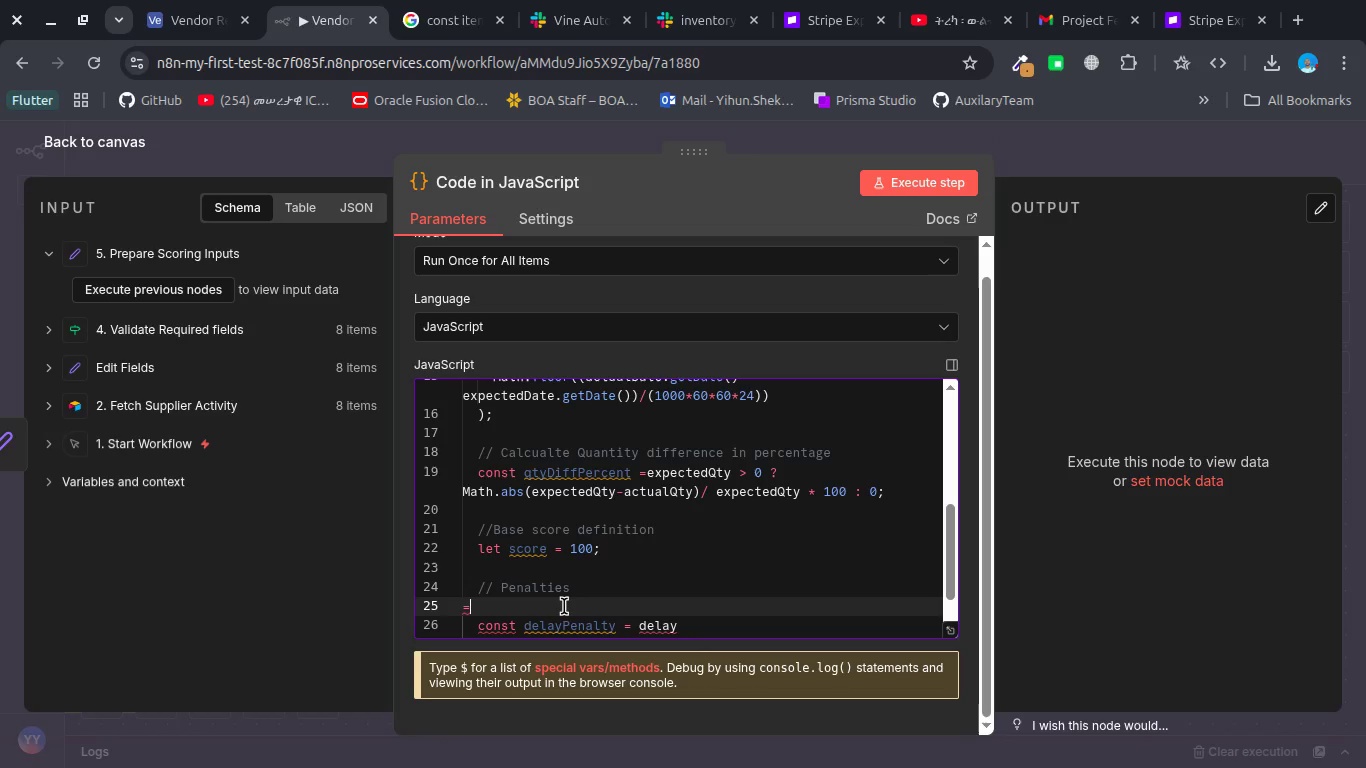 
key(Backspace)
 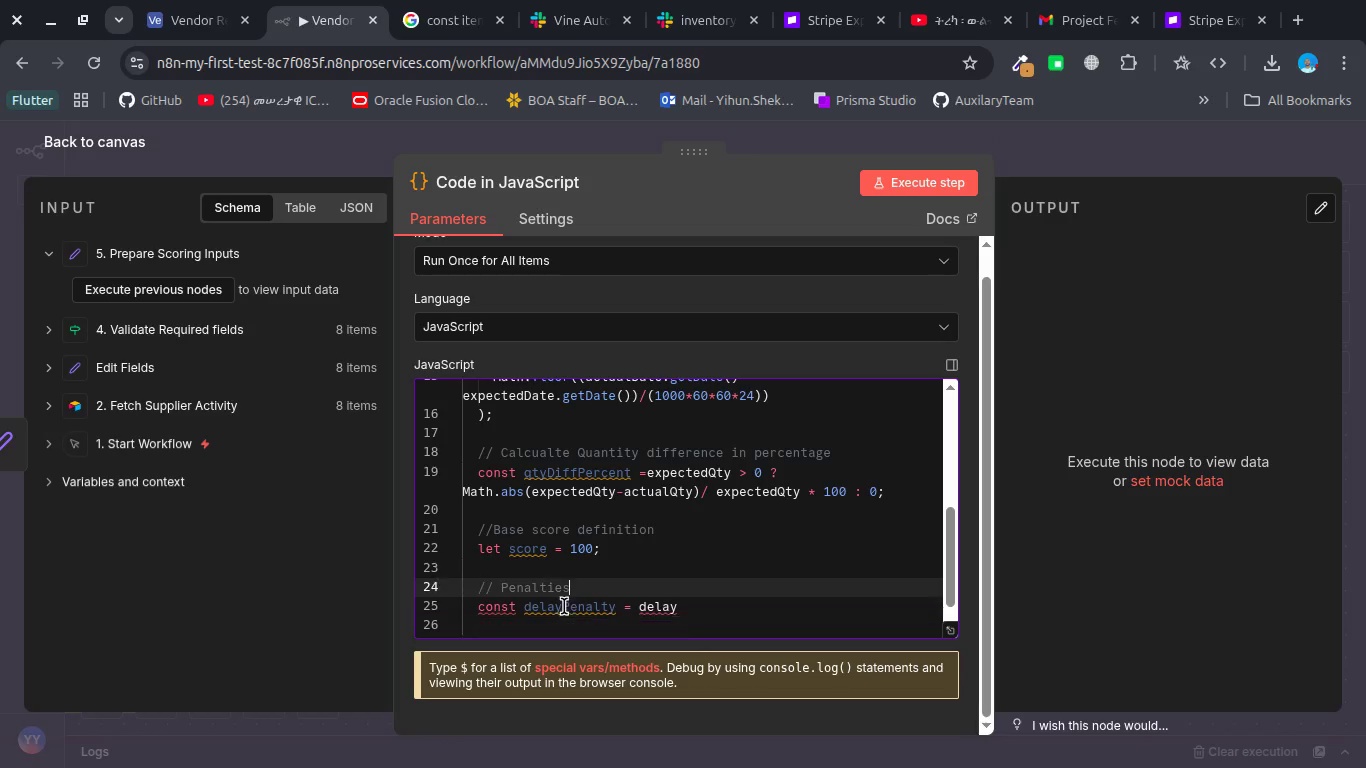 
key(Backspace)
 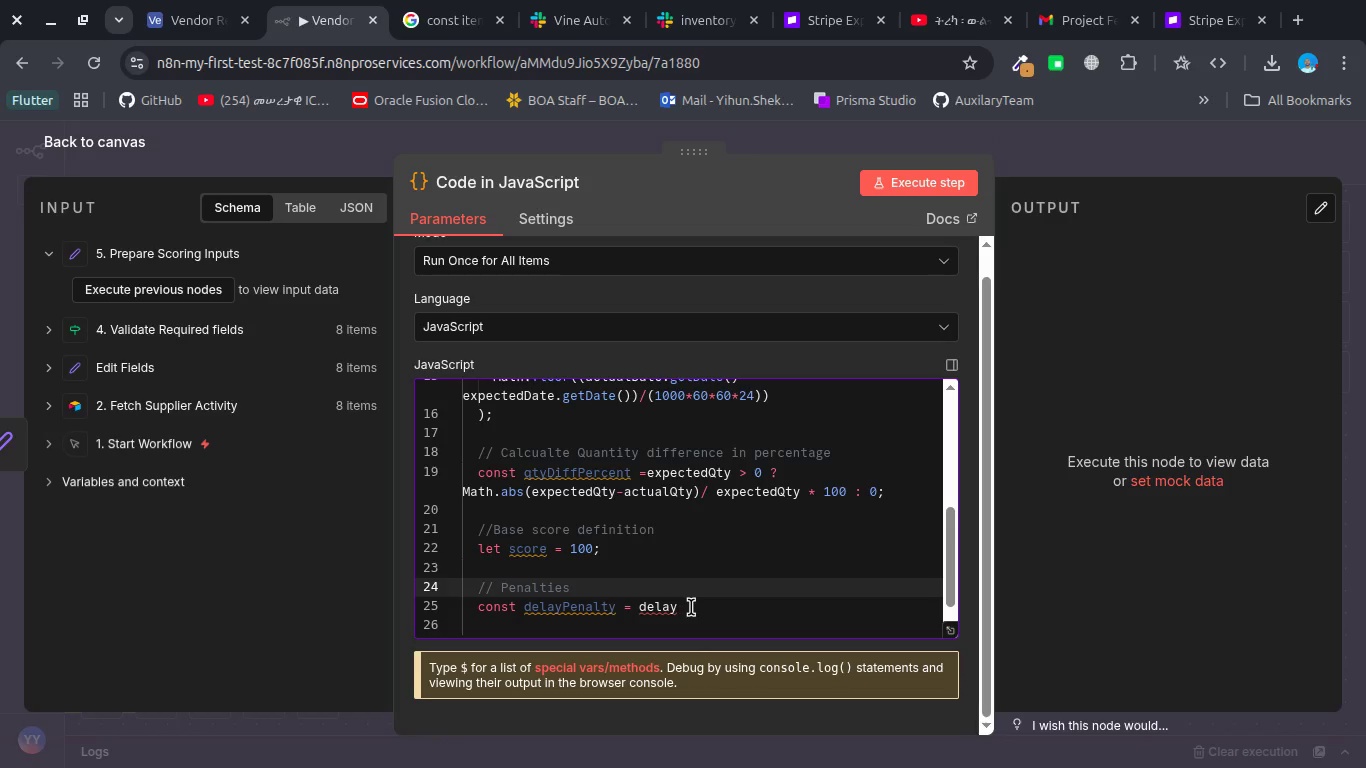 
left_click([691, 607])
 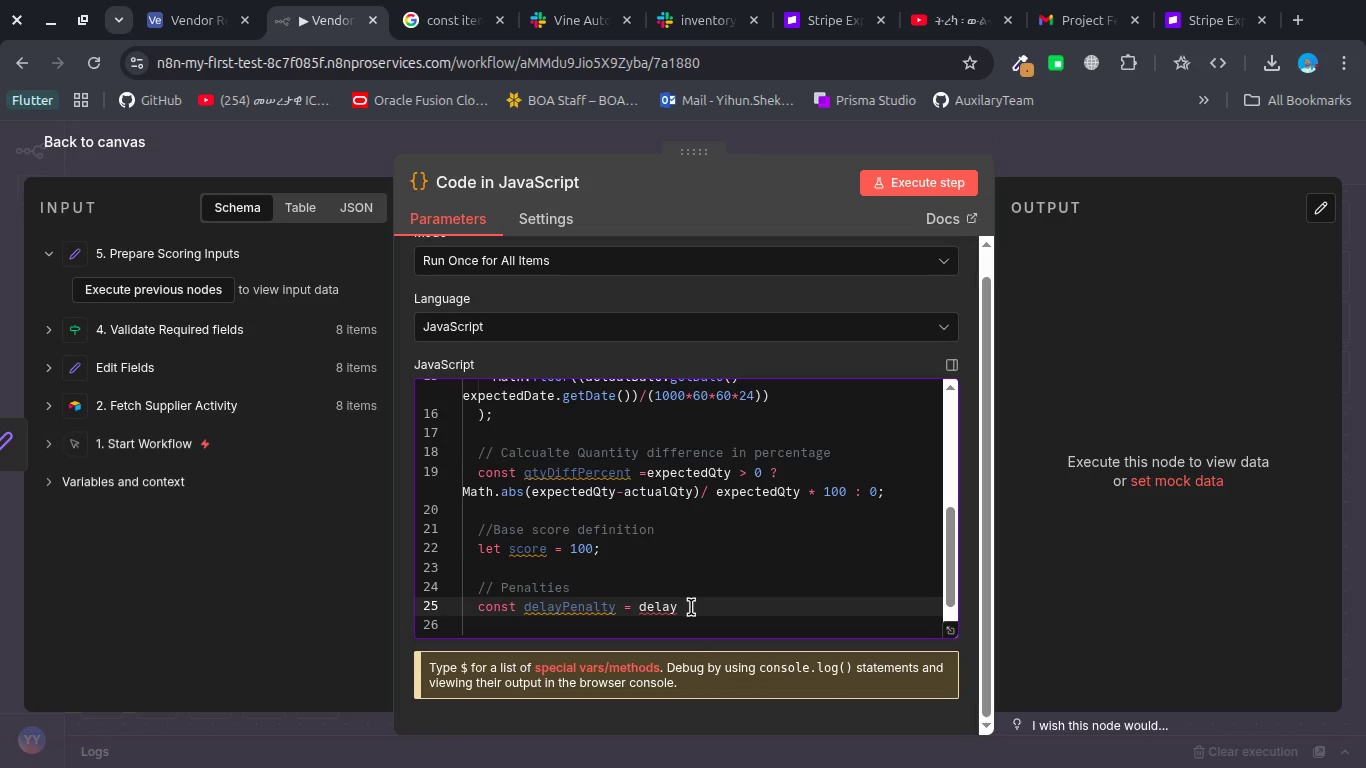 
wait(7.98)
 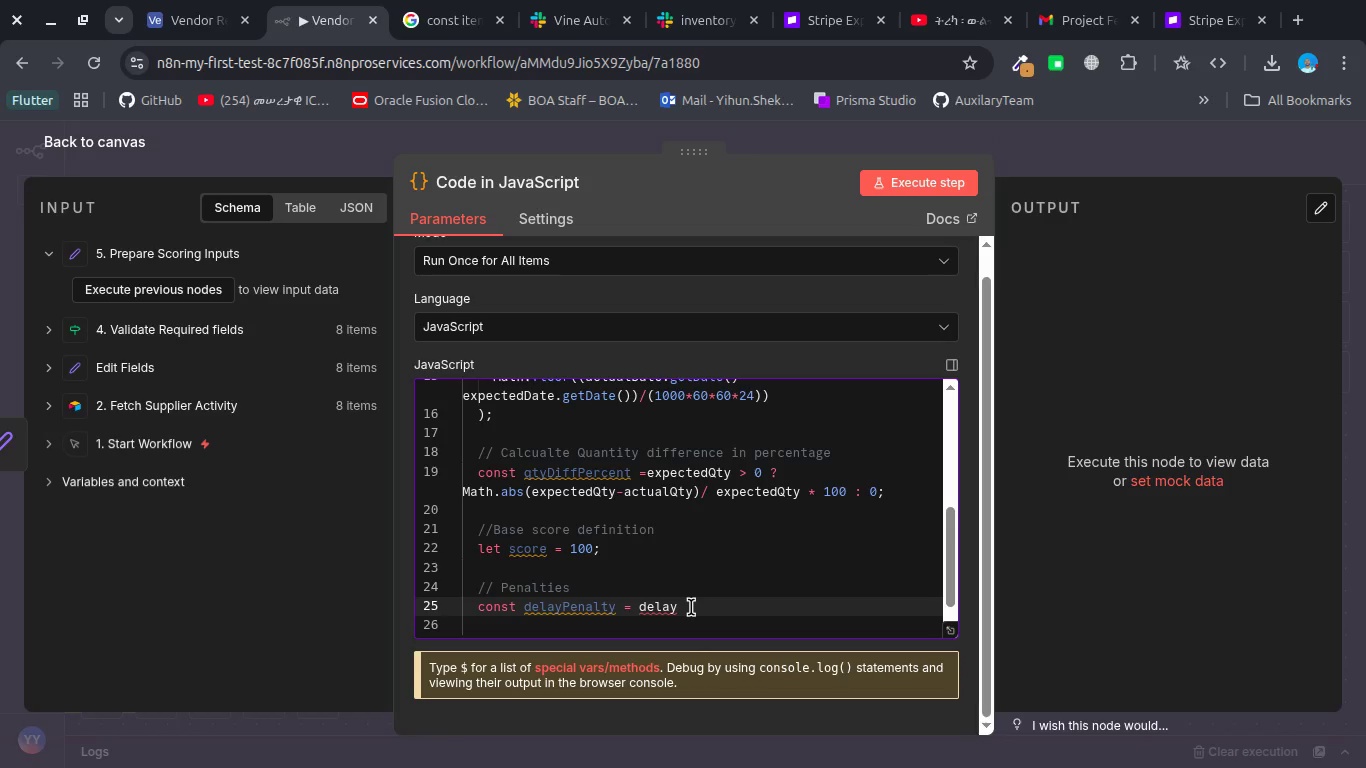 
type(Days*2')
key(Backspace)
type(;)
 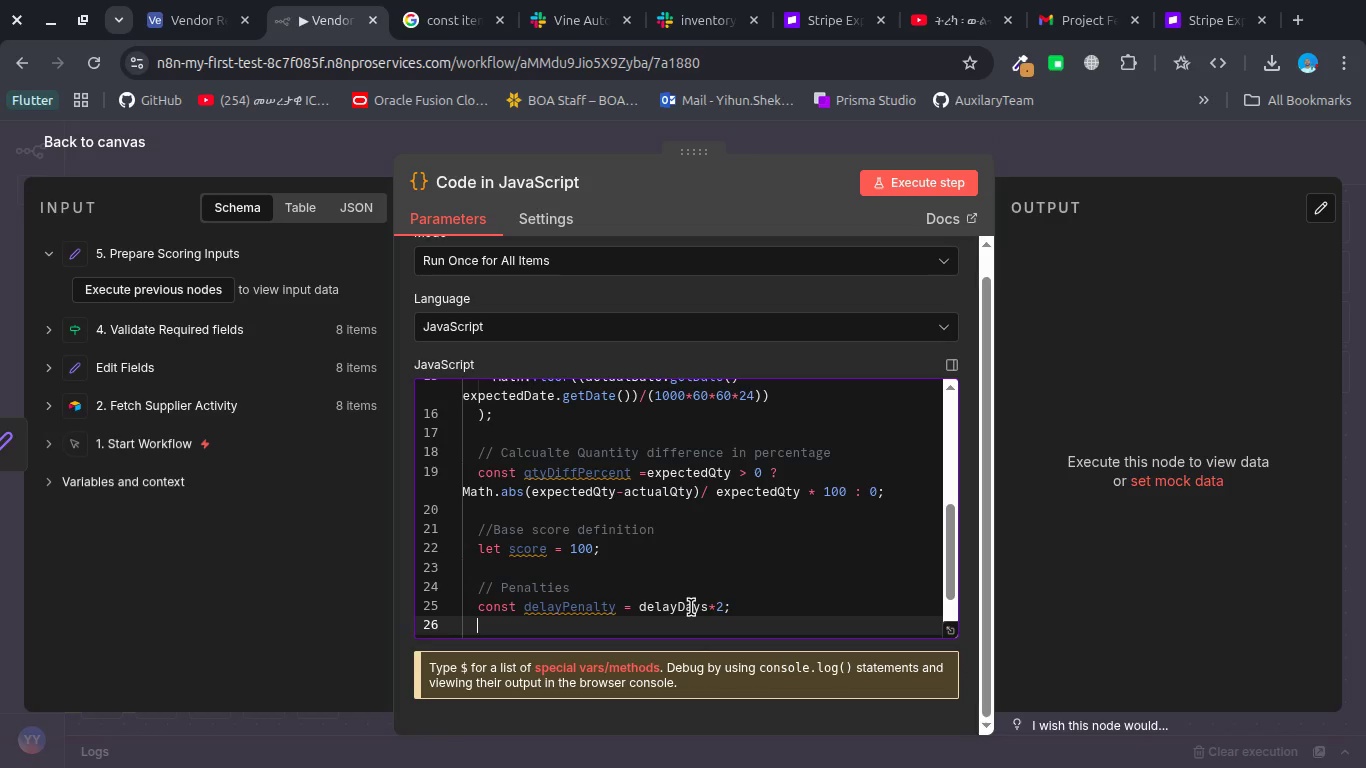 
key(Enter)
 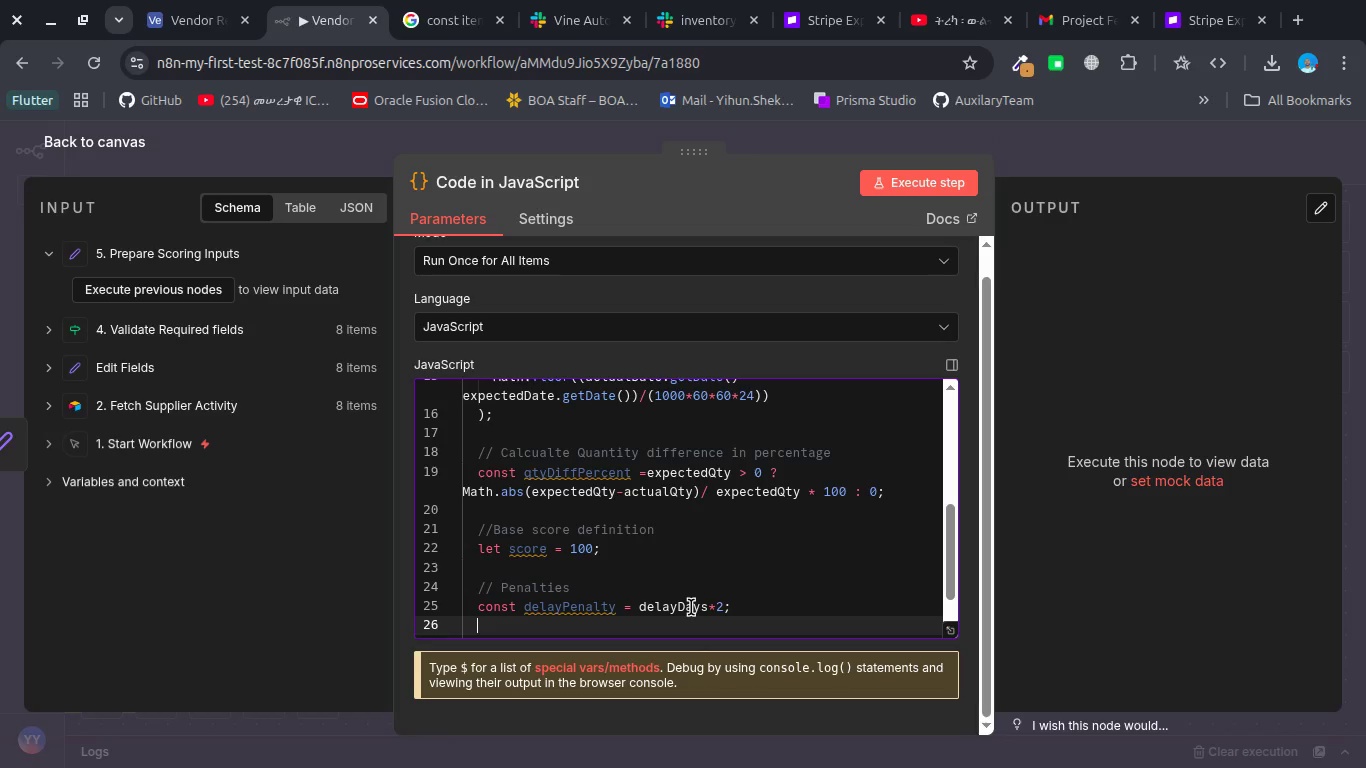 
wait(6.3)
 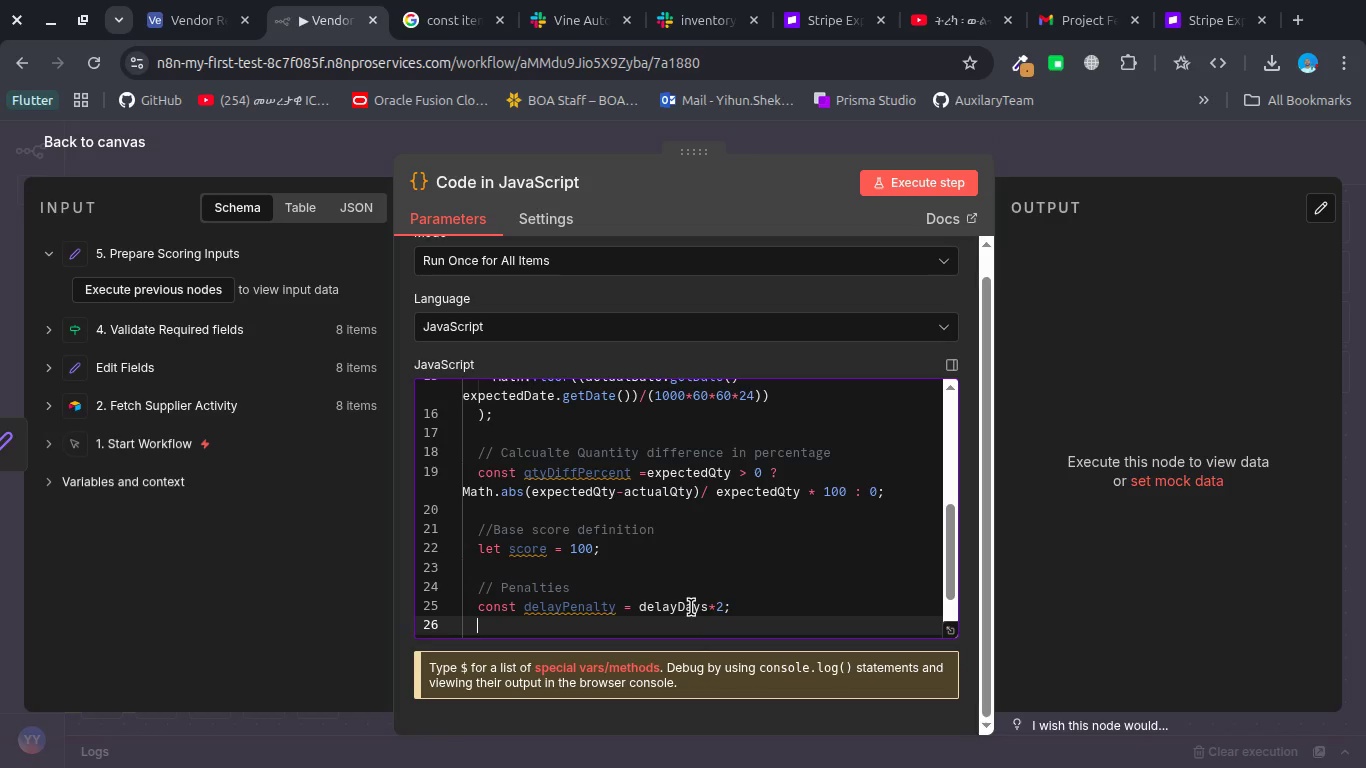 
type(const quantt)
key(Backspace)
type(ityPend)
key(Backspace)
type(aity = qrty)
key(Backspace)
key(Backspace)
key(Backspace)
type(ty)
 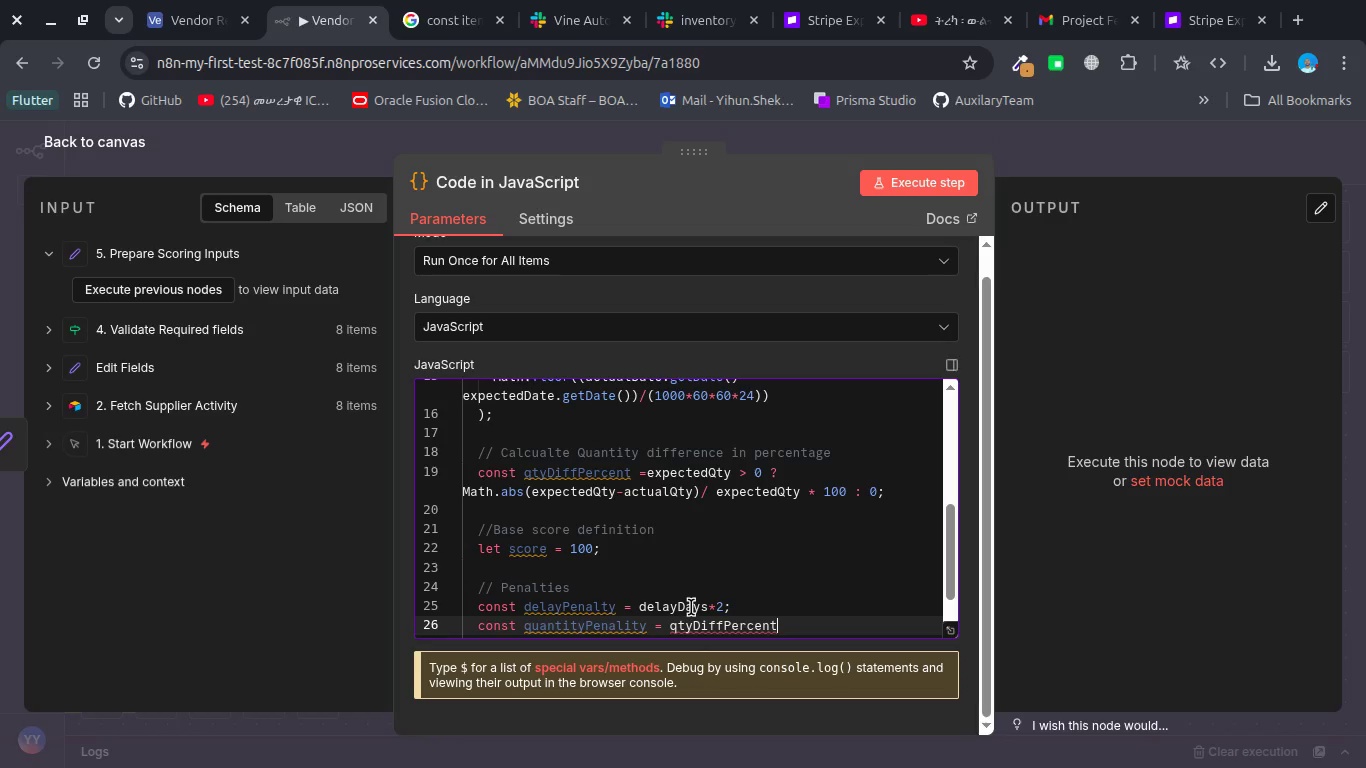 
 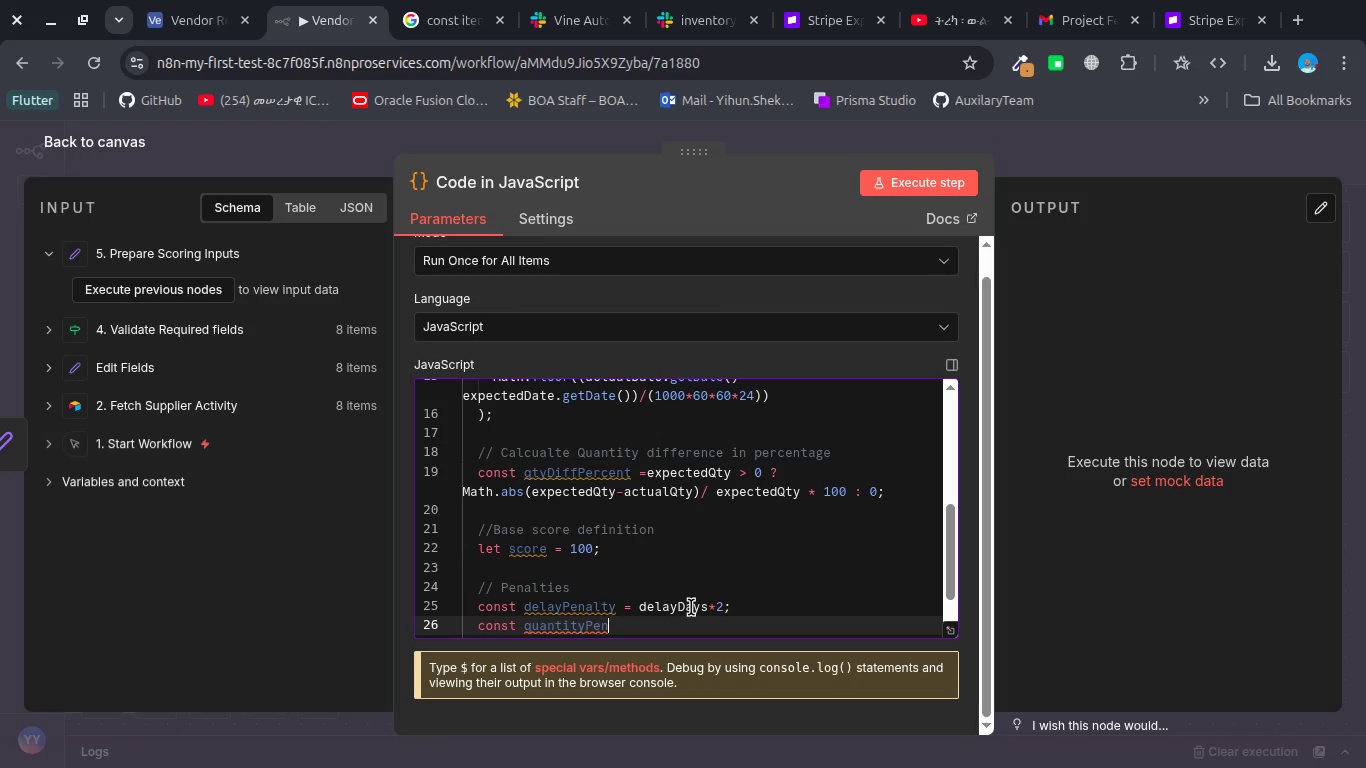 
hold_key(key=L, duration=0.33)
 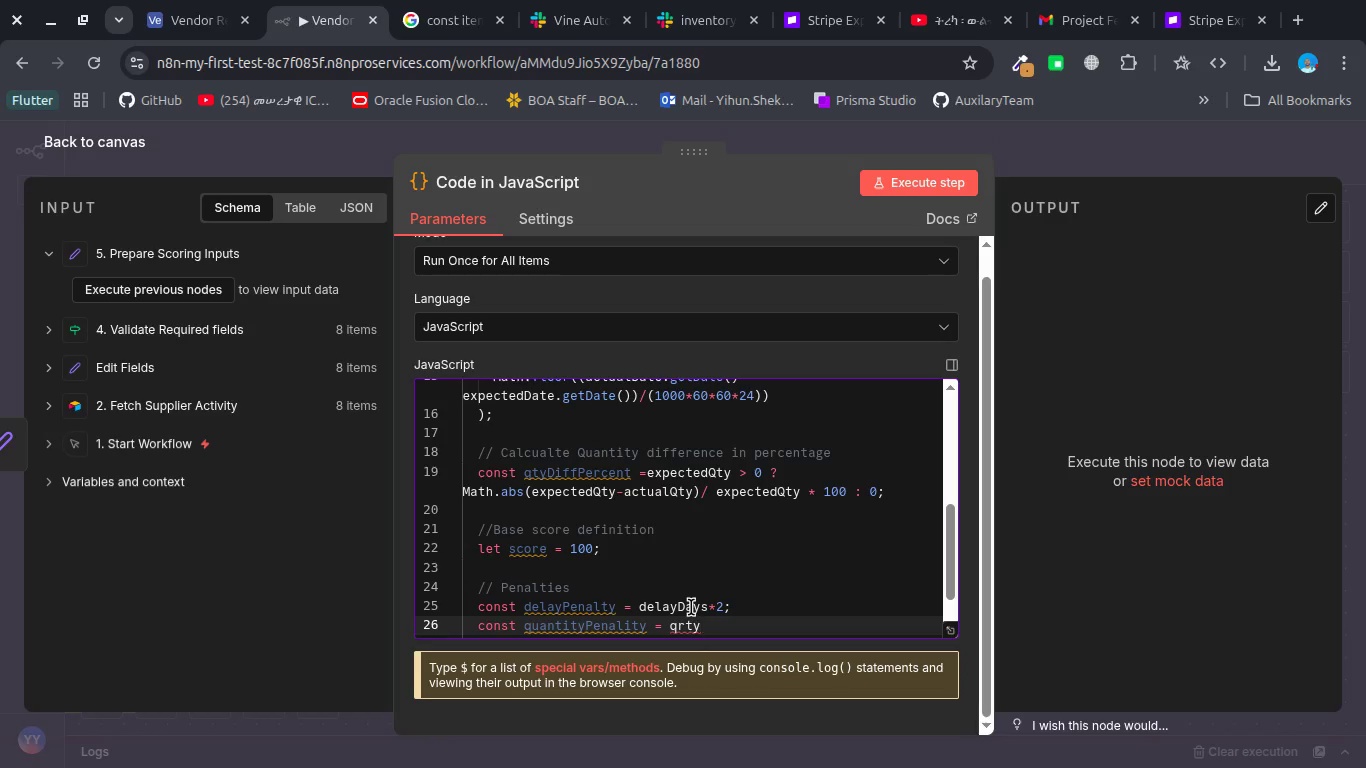 
key(Enter)
 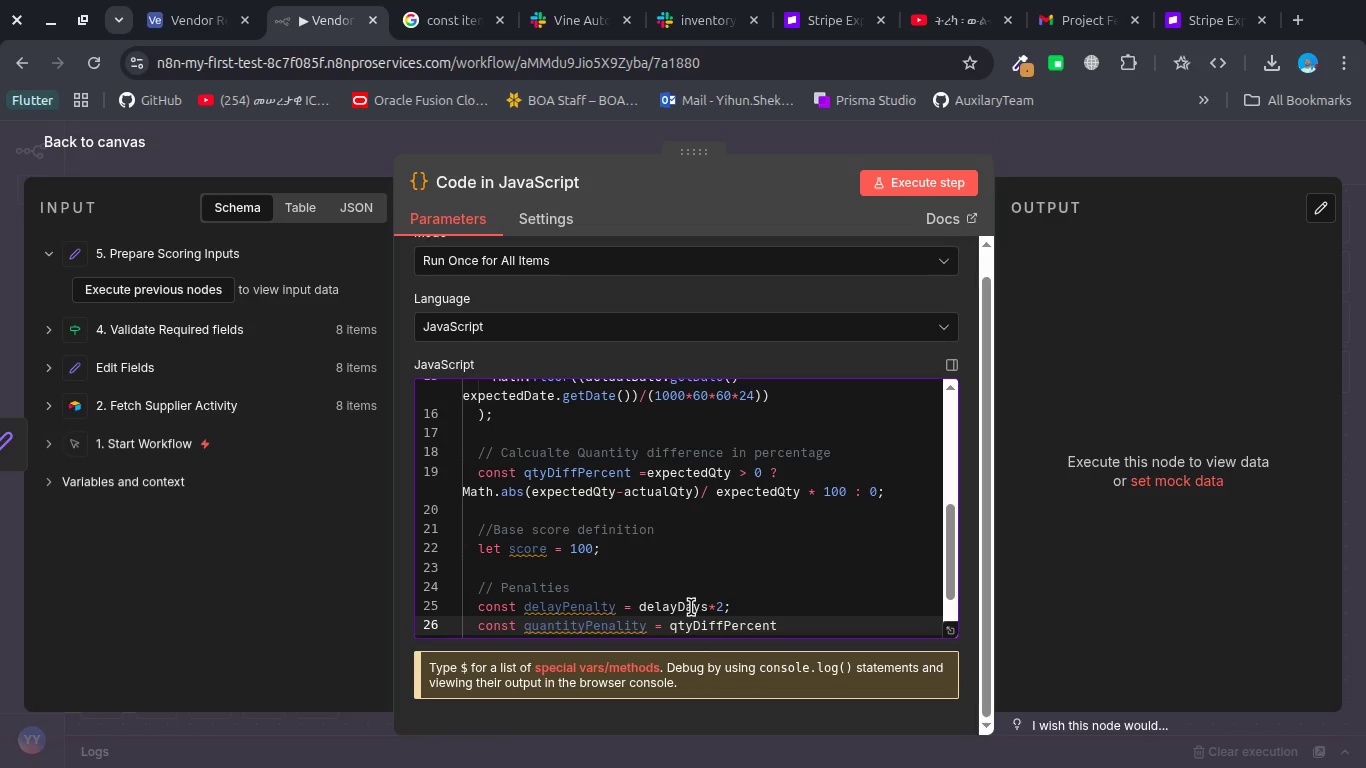 
key(Space)
 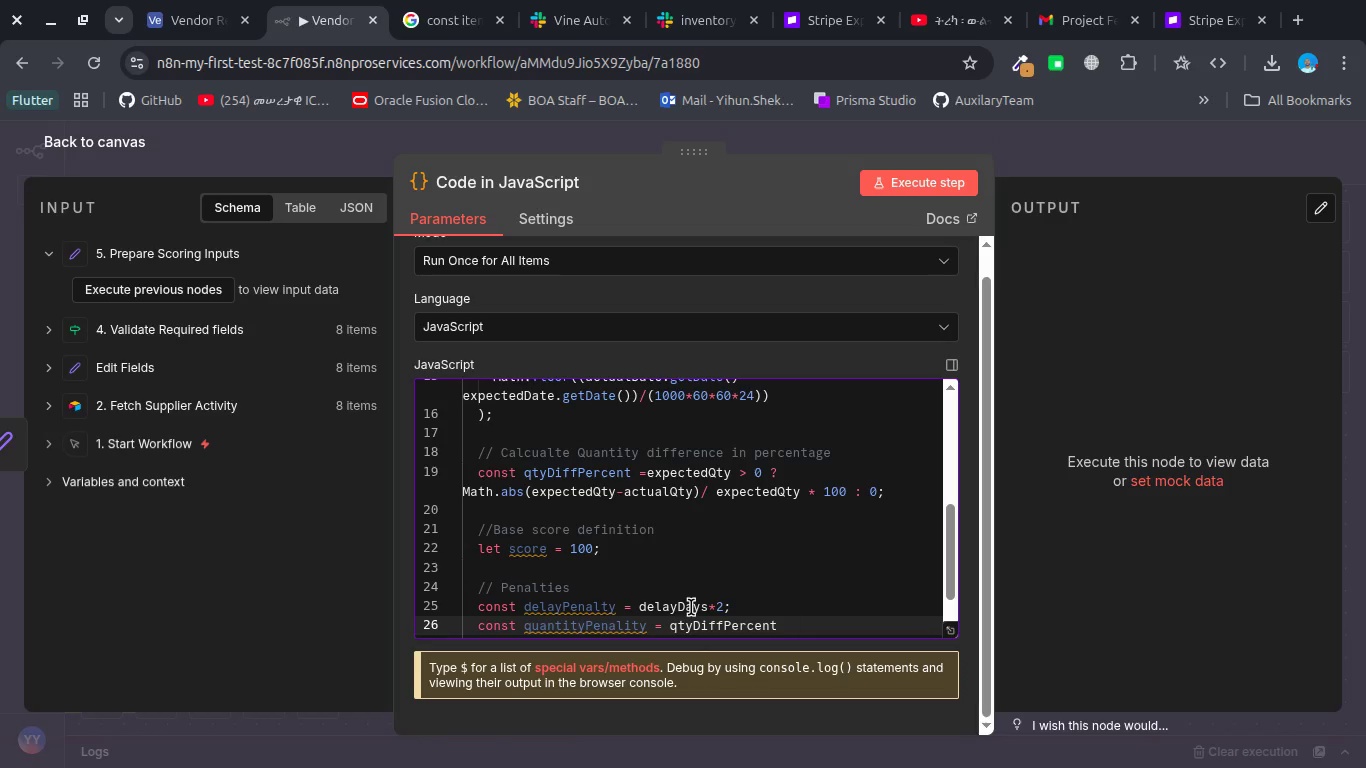 
key(NumpadMultiply)
 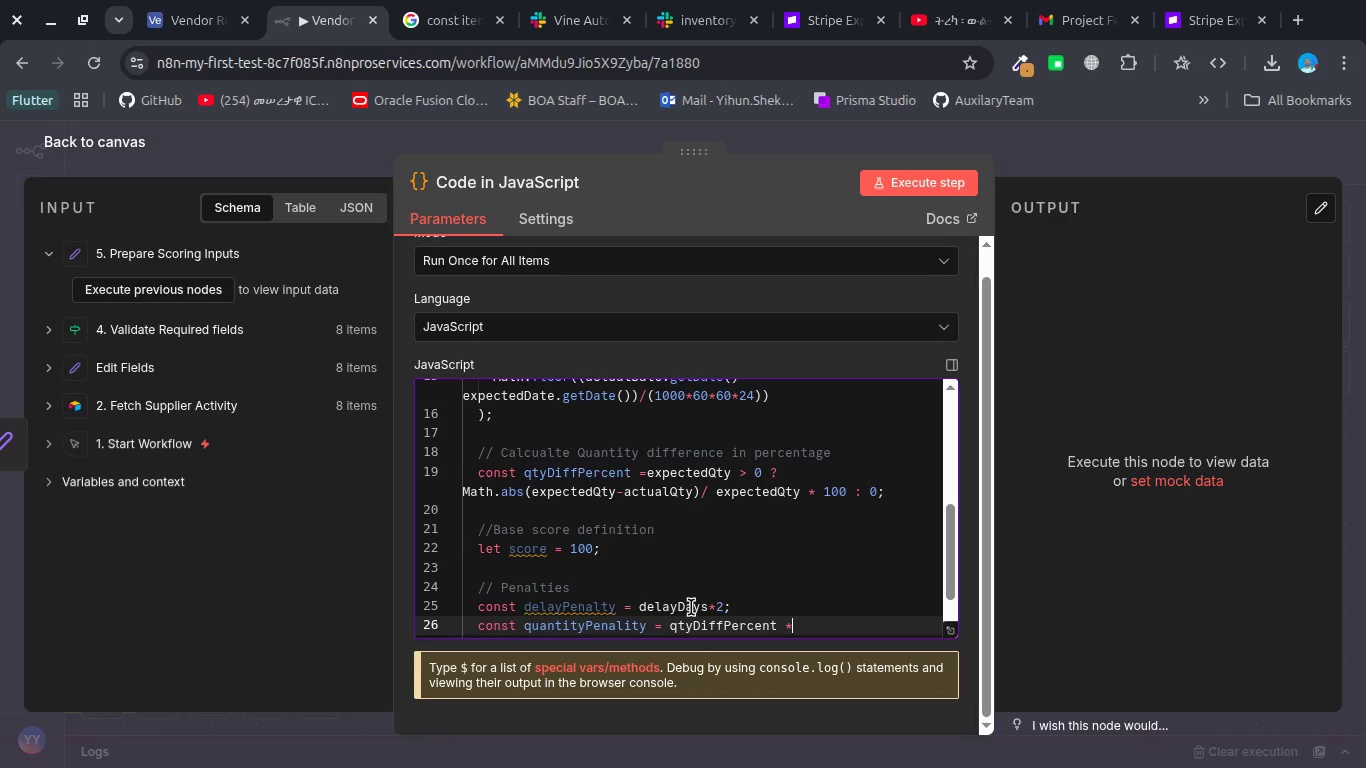 
key(Numpad0)
 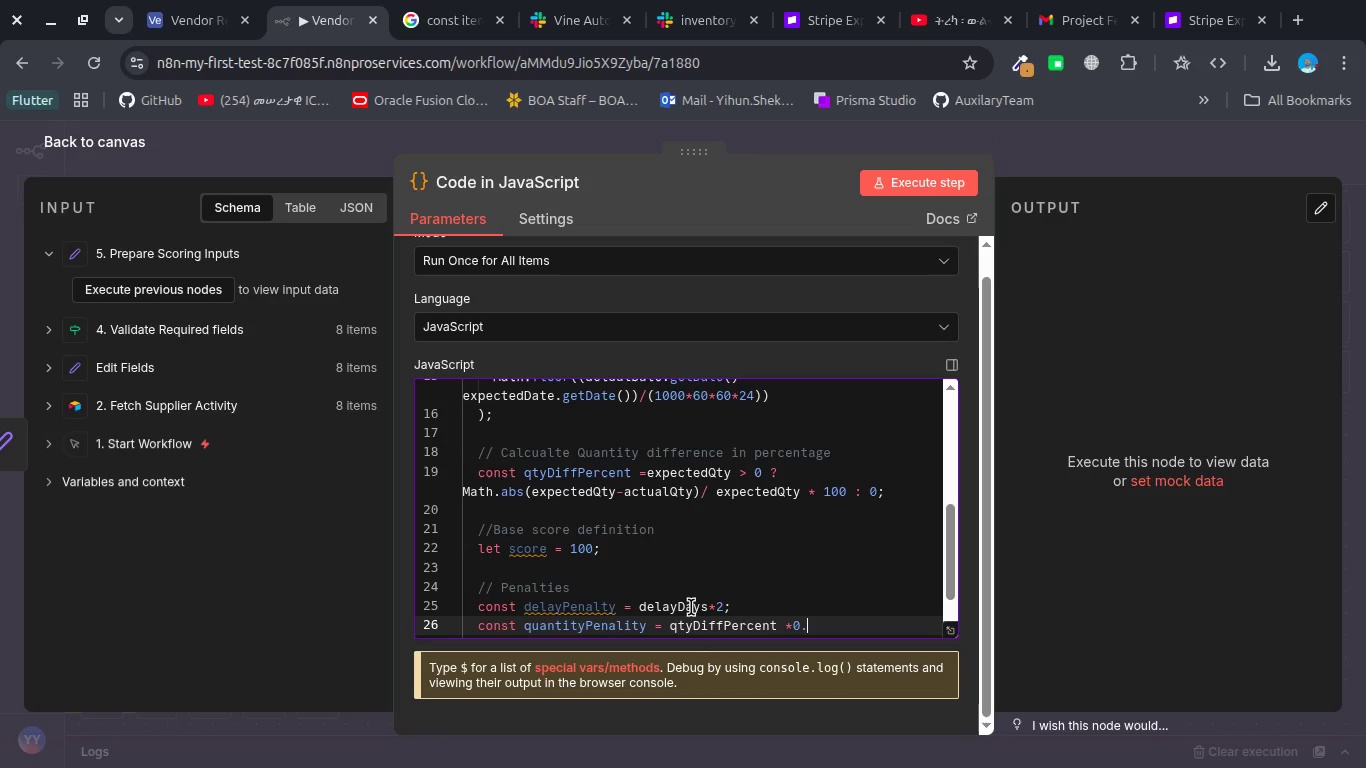 
key(NumpadDecimal)
 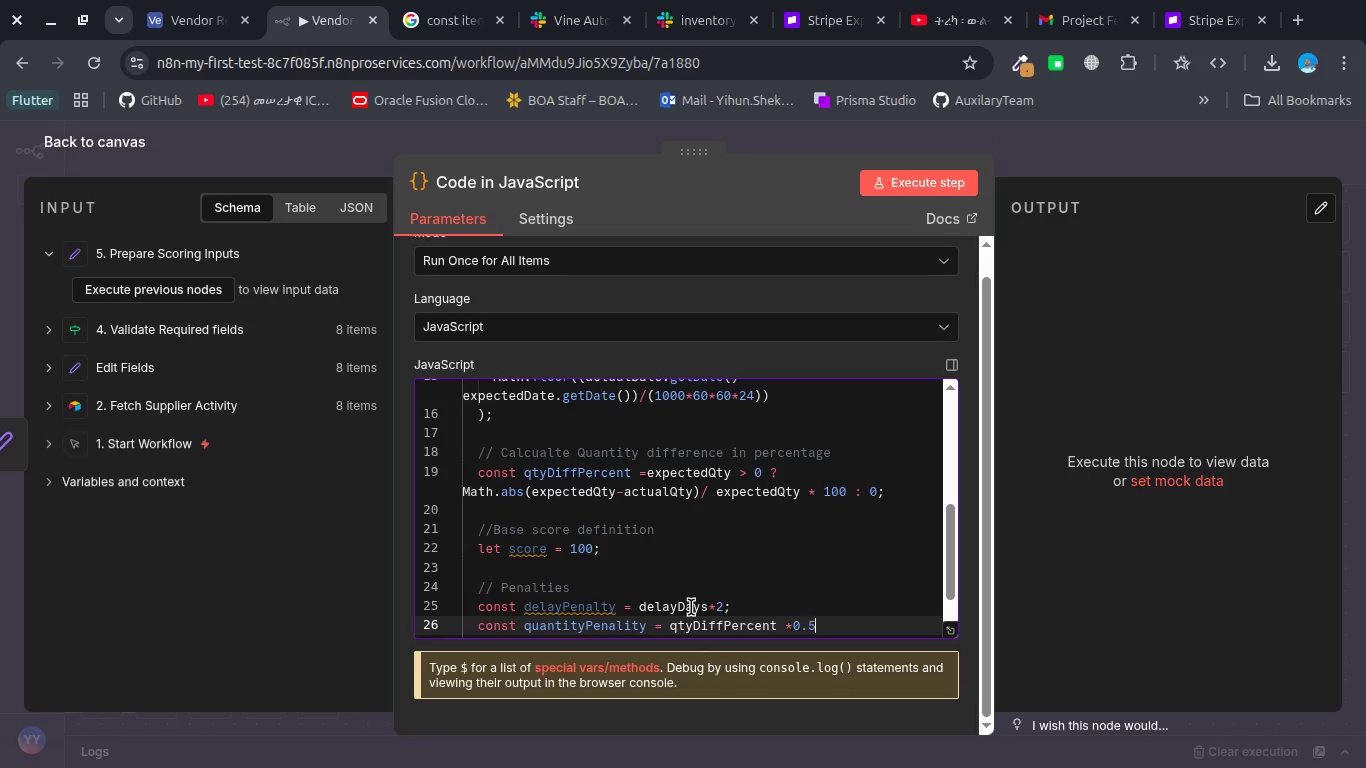 
key(Numpad5)
 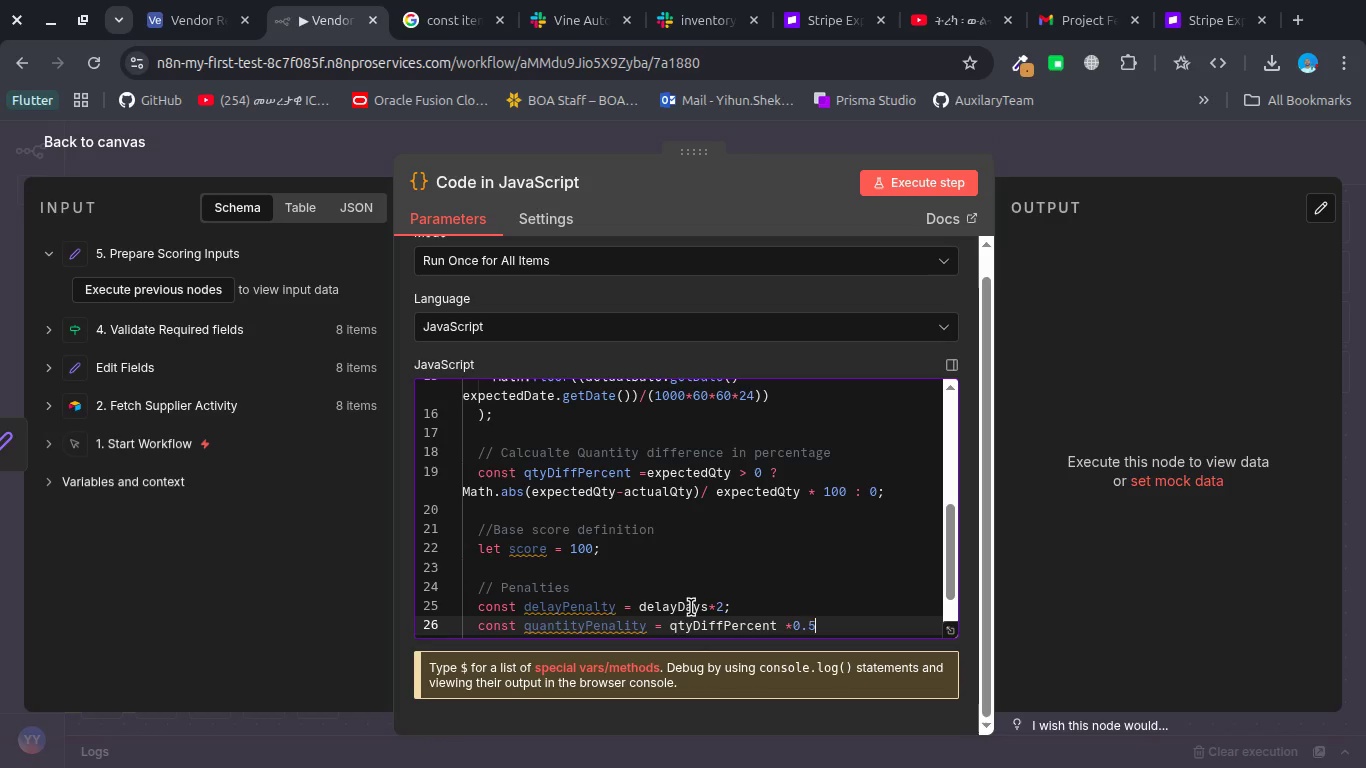 
key(ArrowLeft)
 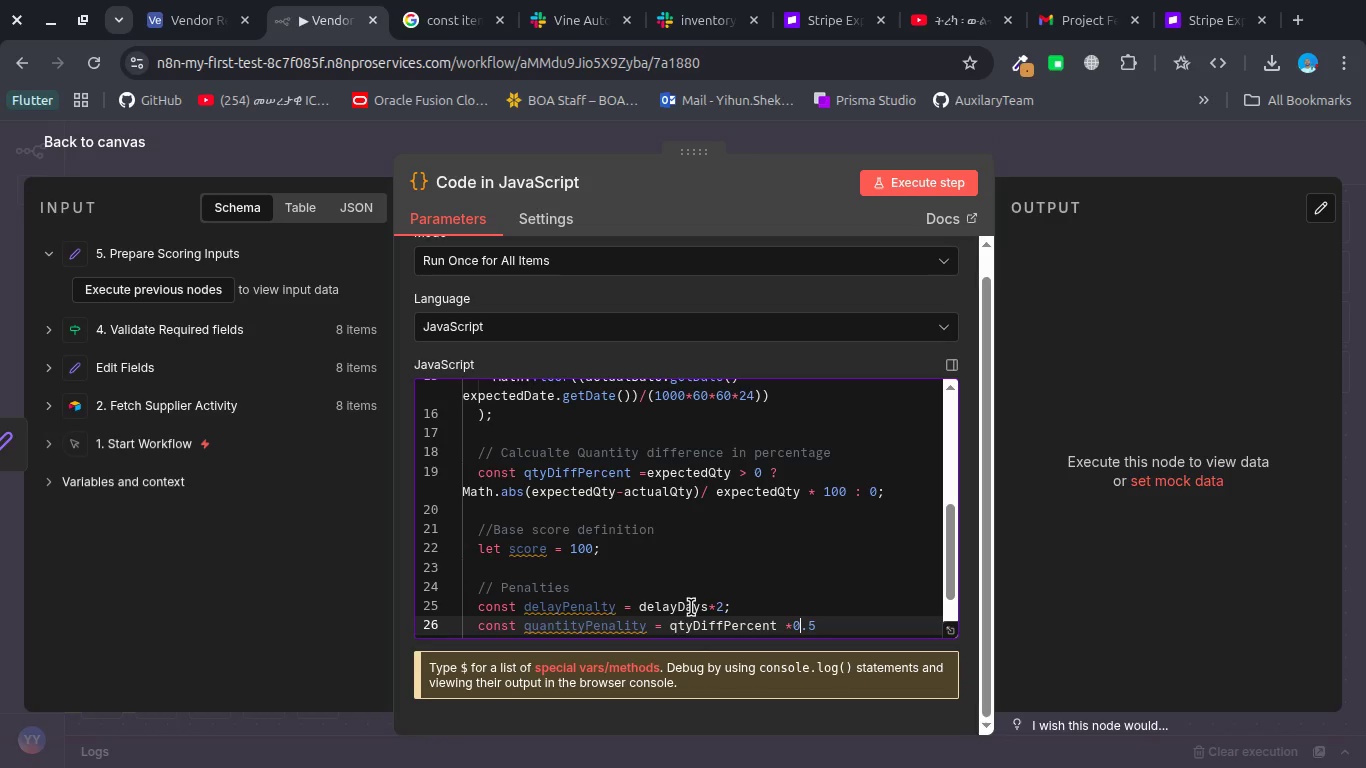 
key(ArrowLeft)
 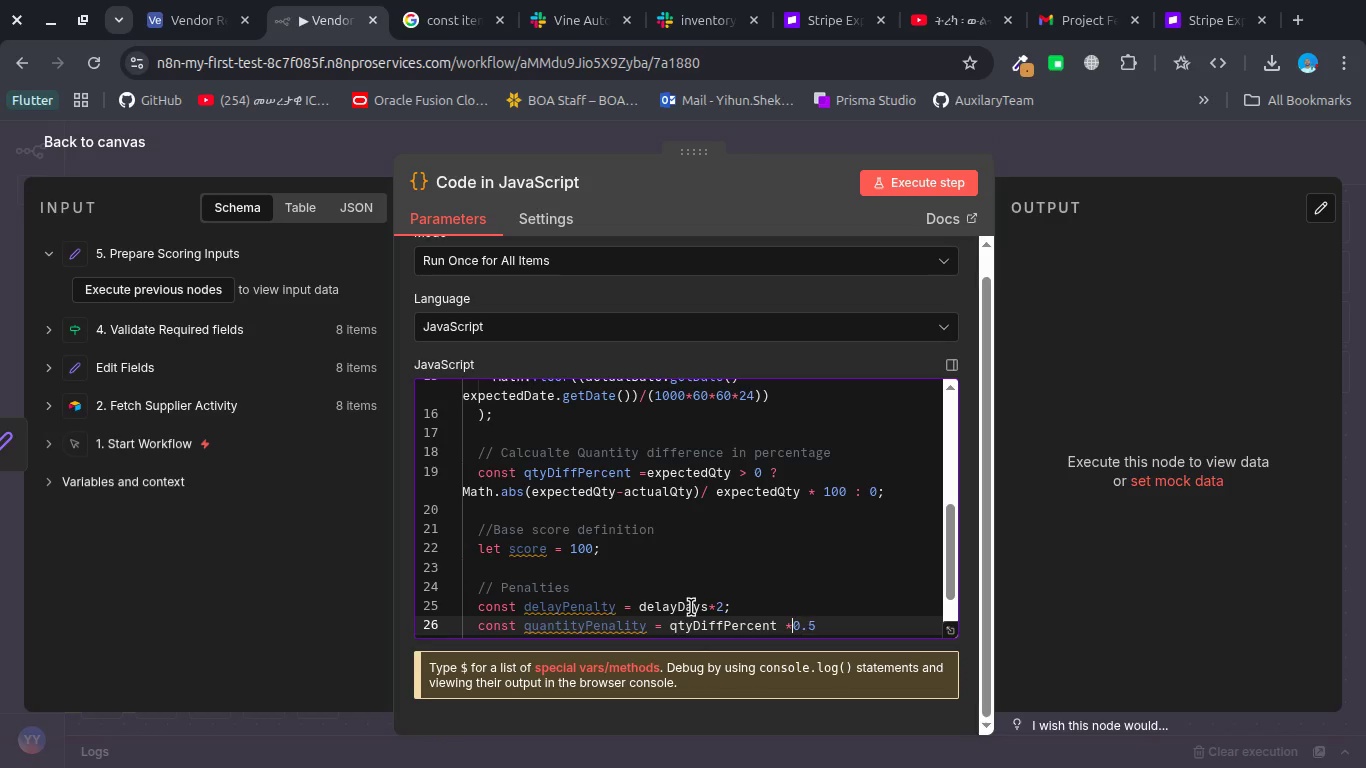 
key(ArrowLeft)
 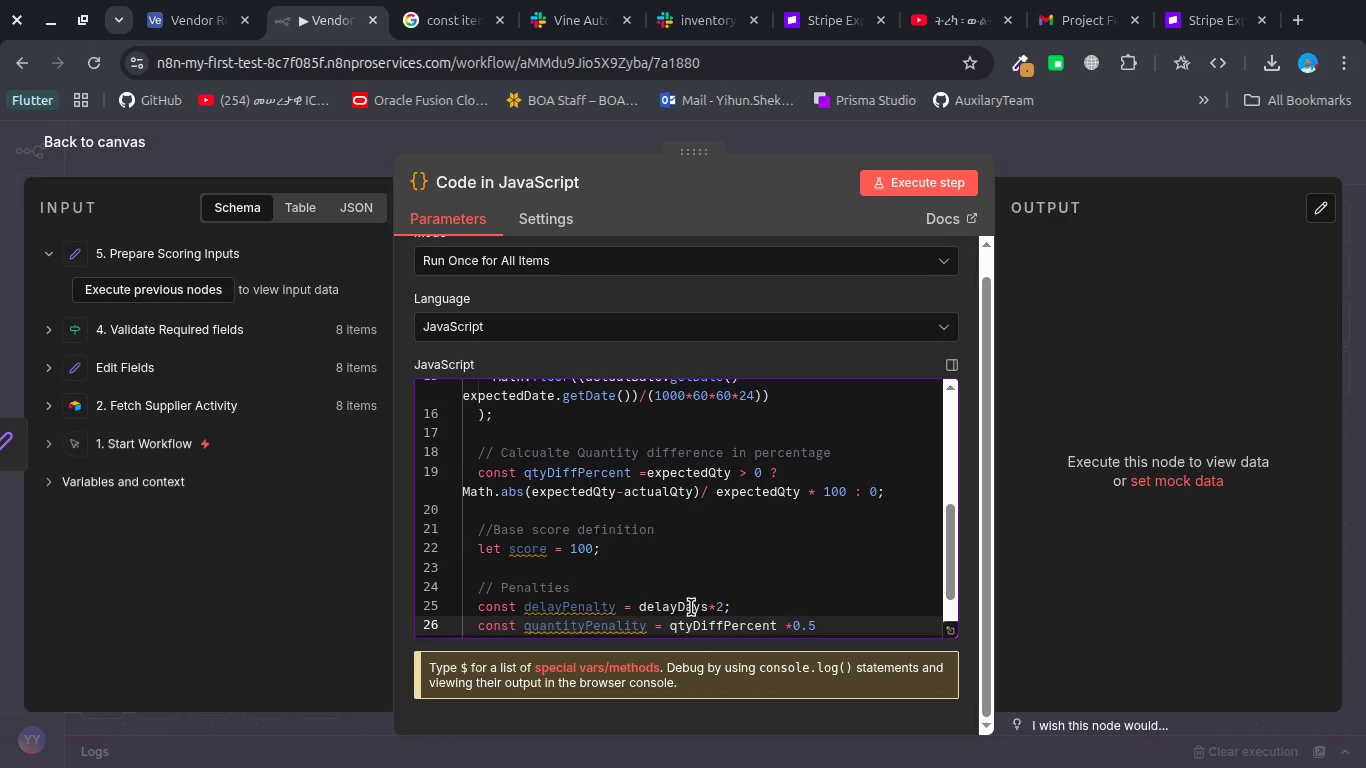 
key(ArrowLeft)
 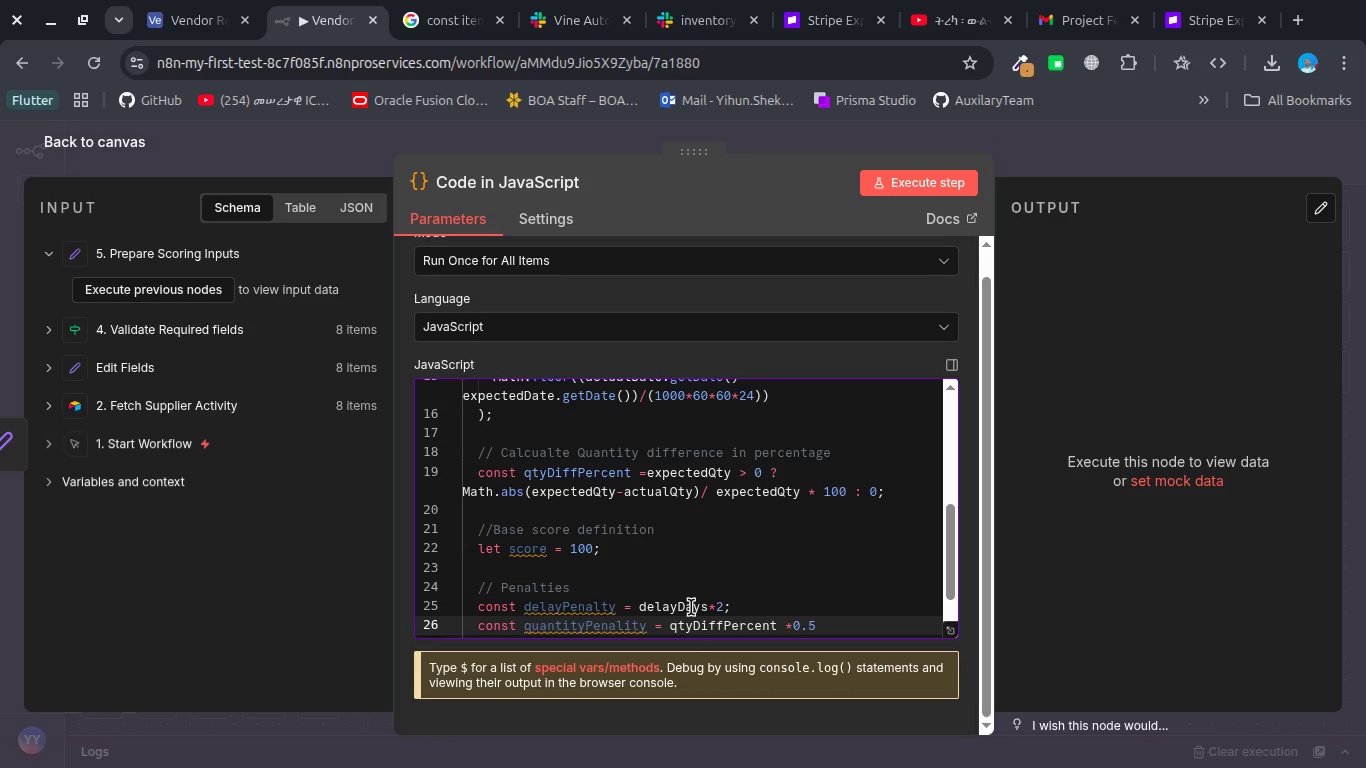 
key(Backspace)
 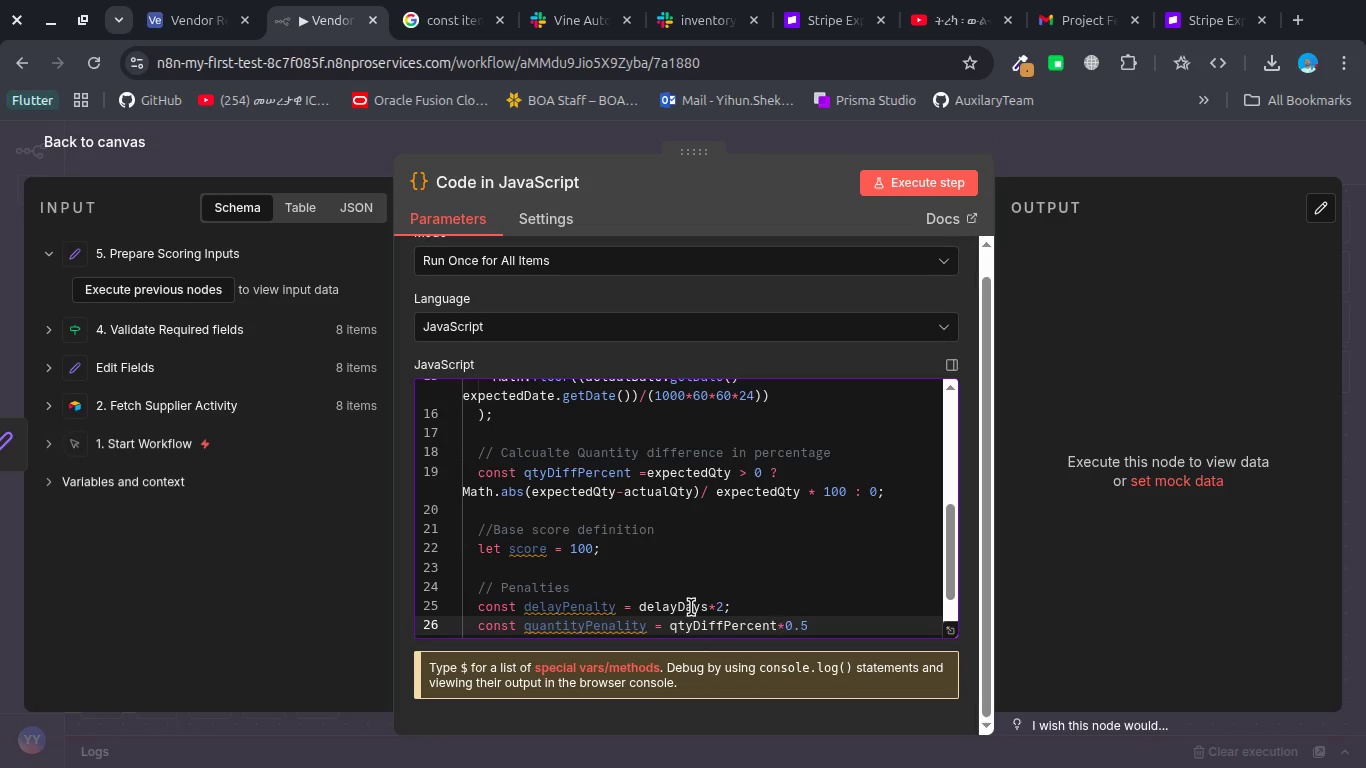 
key(ArrowRight)
 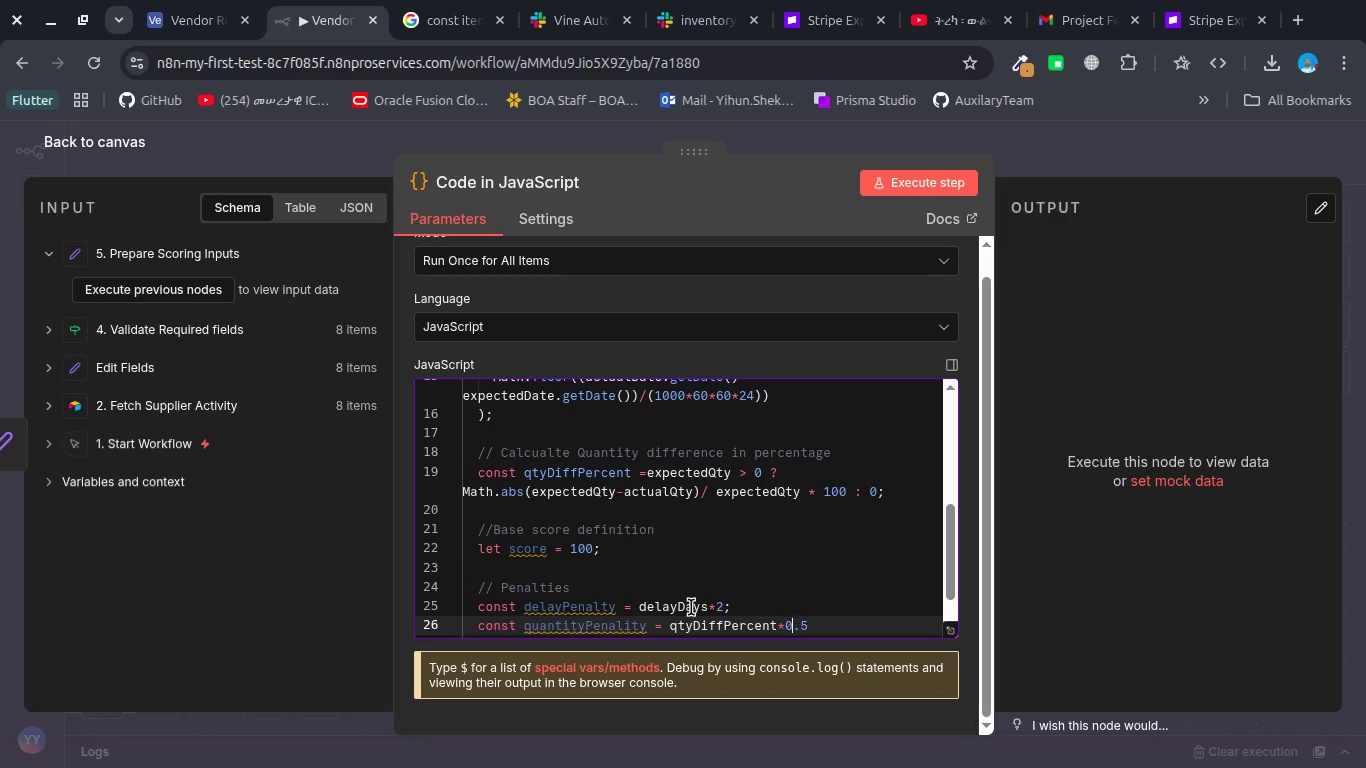 
key(ArrowRight)
 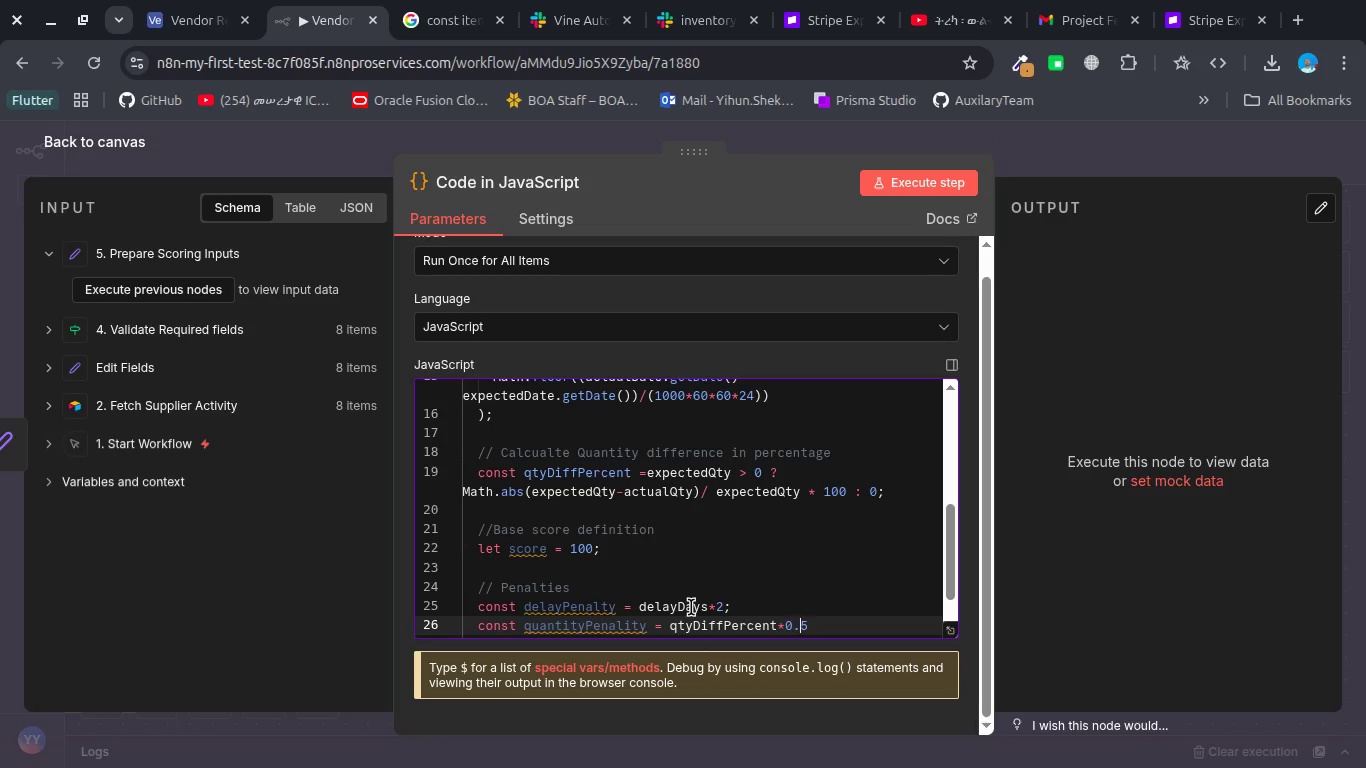 
key(ArrowRight)
 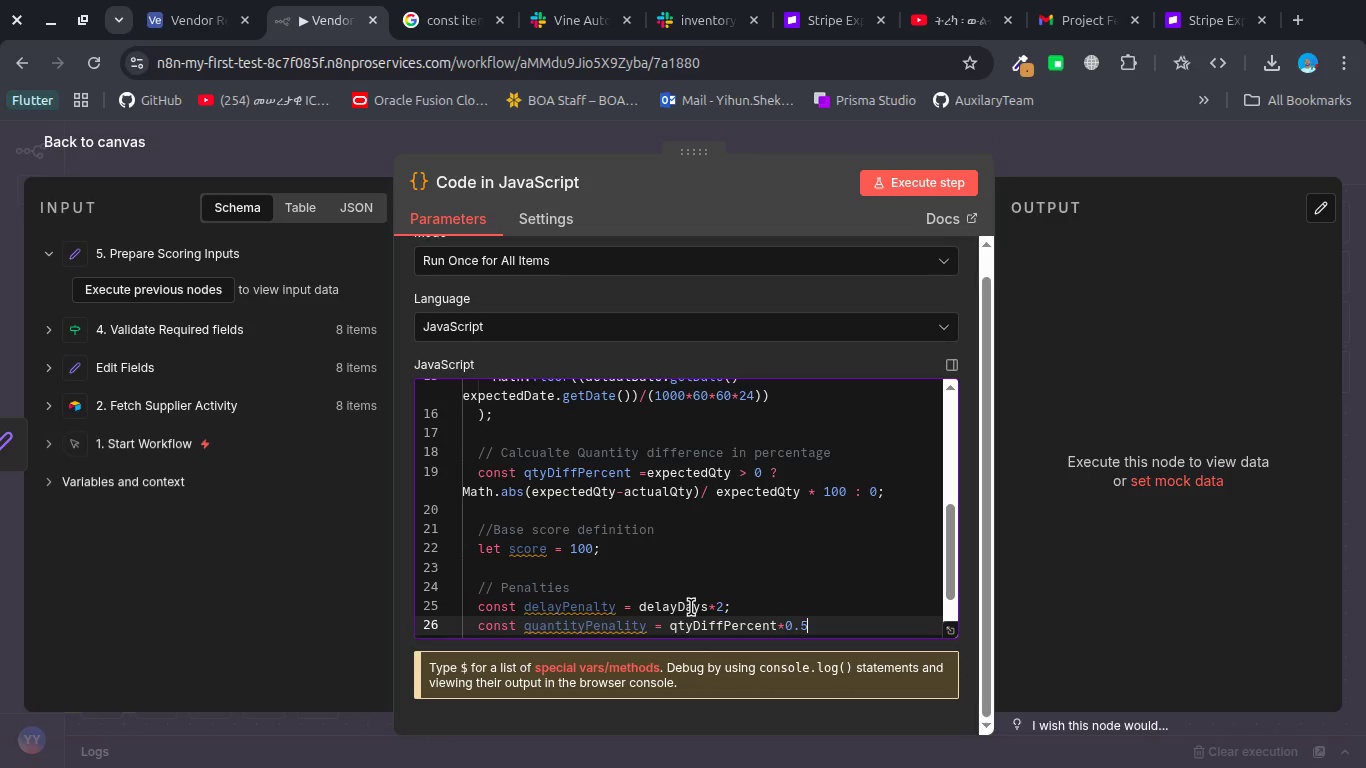 
key(ArrowRight)
 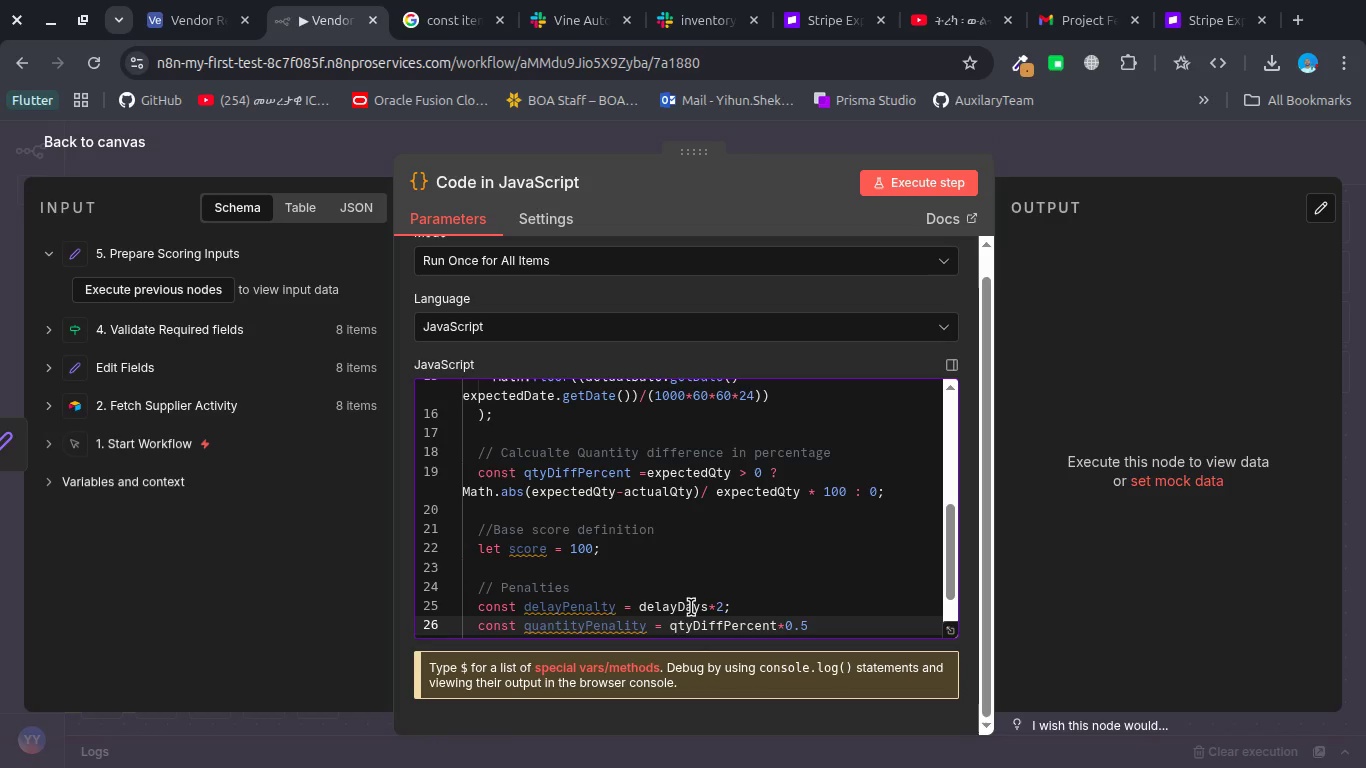 
key(Semicolon)
 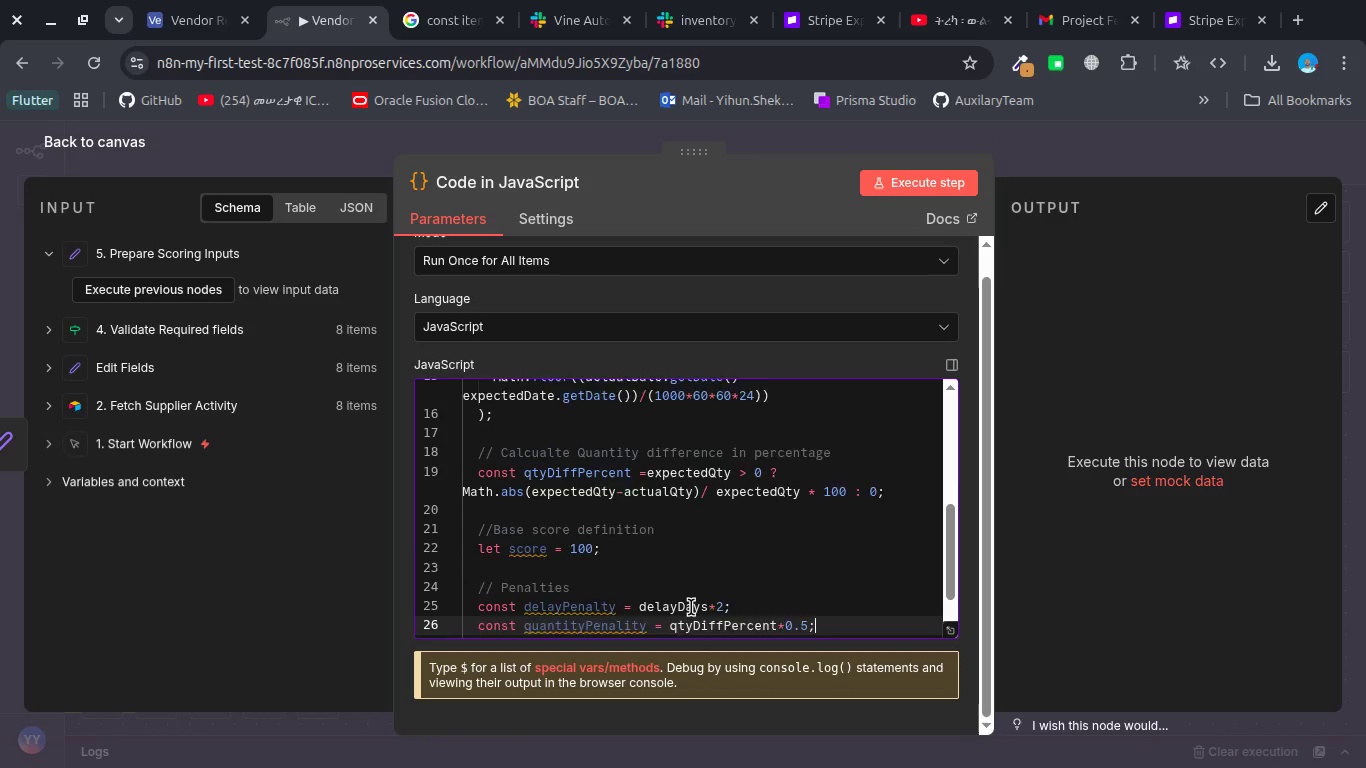 
key(Enter)
 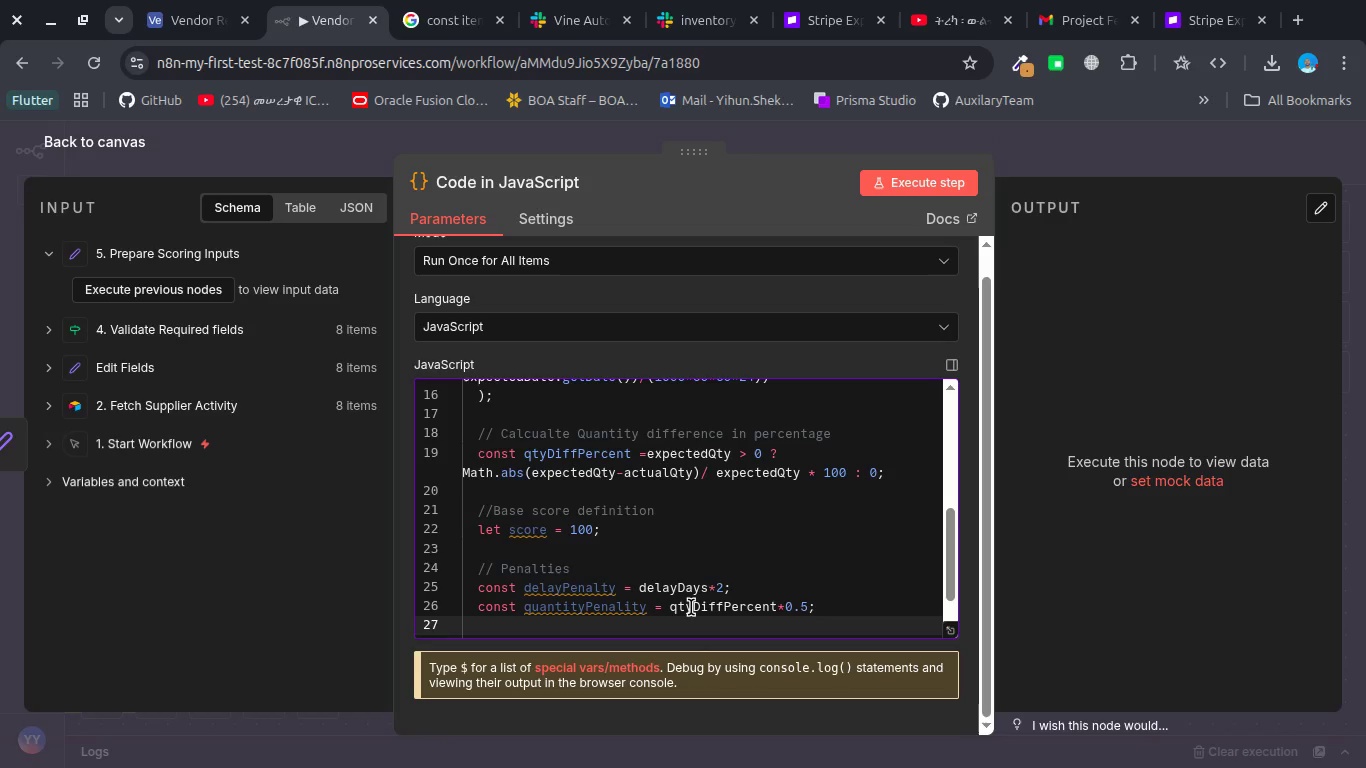 
type(const discrepancyPenalty)
 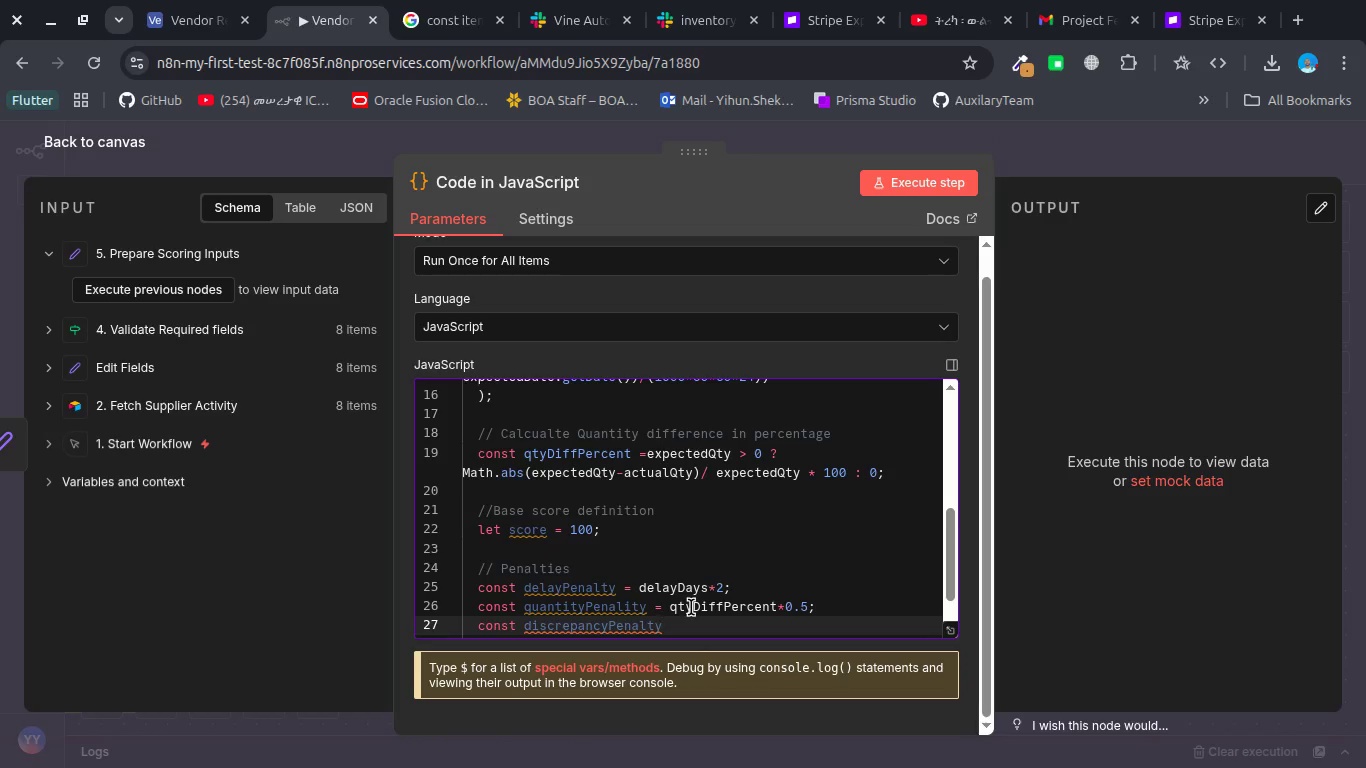 
left_click([632, 606])
 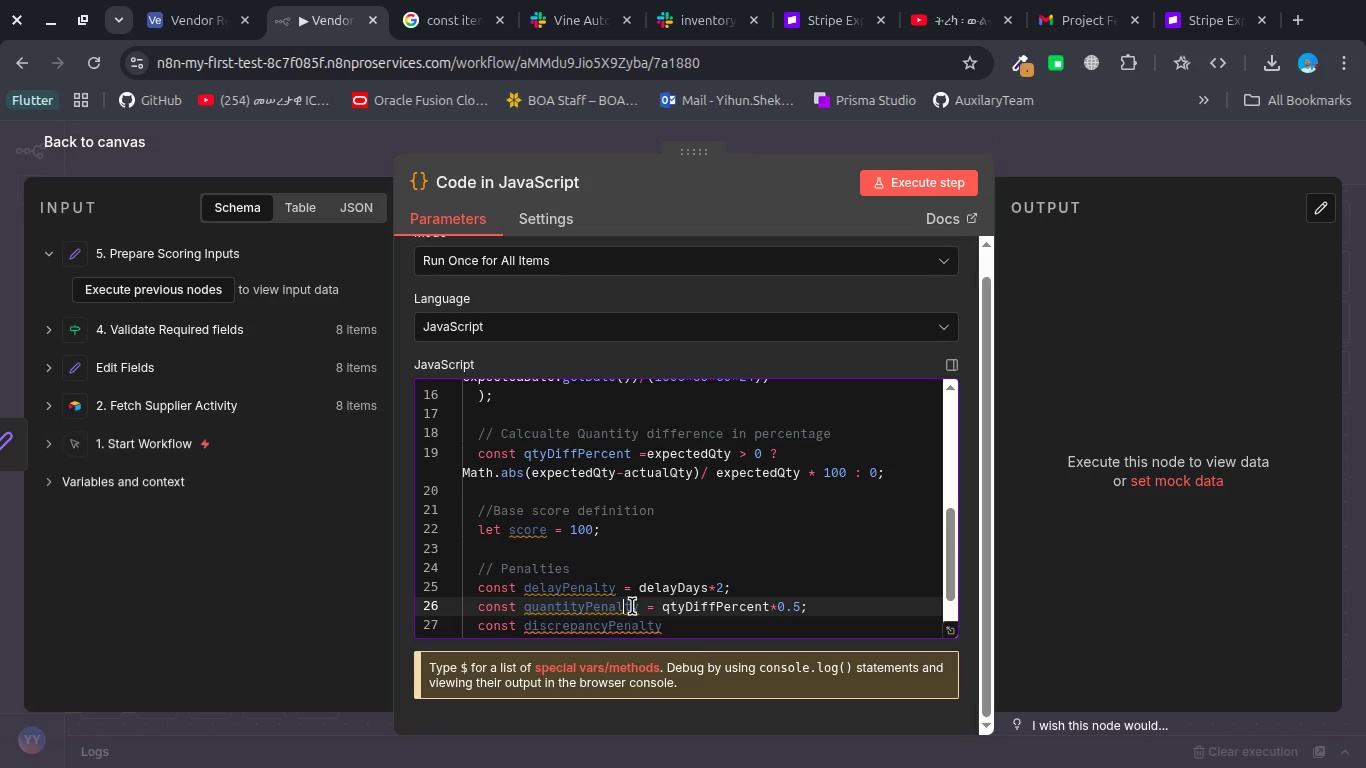 
key(Backspace)
 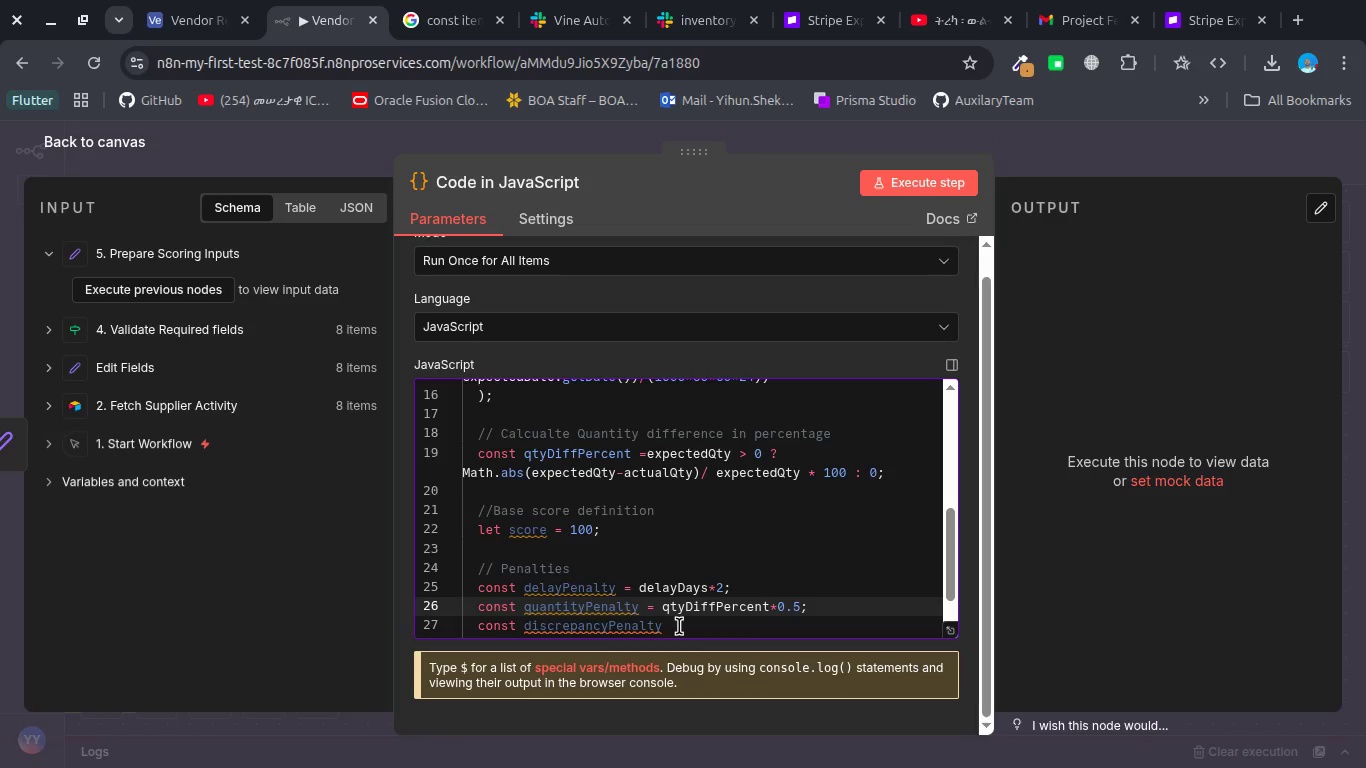 
left_click([679, 626])
 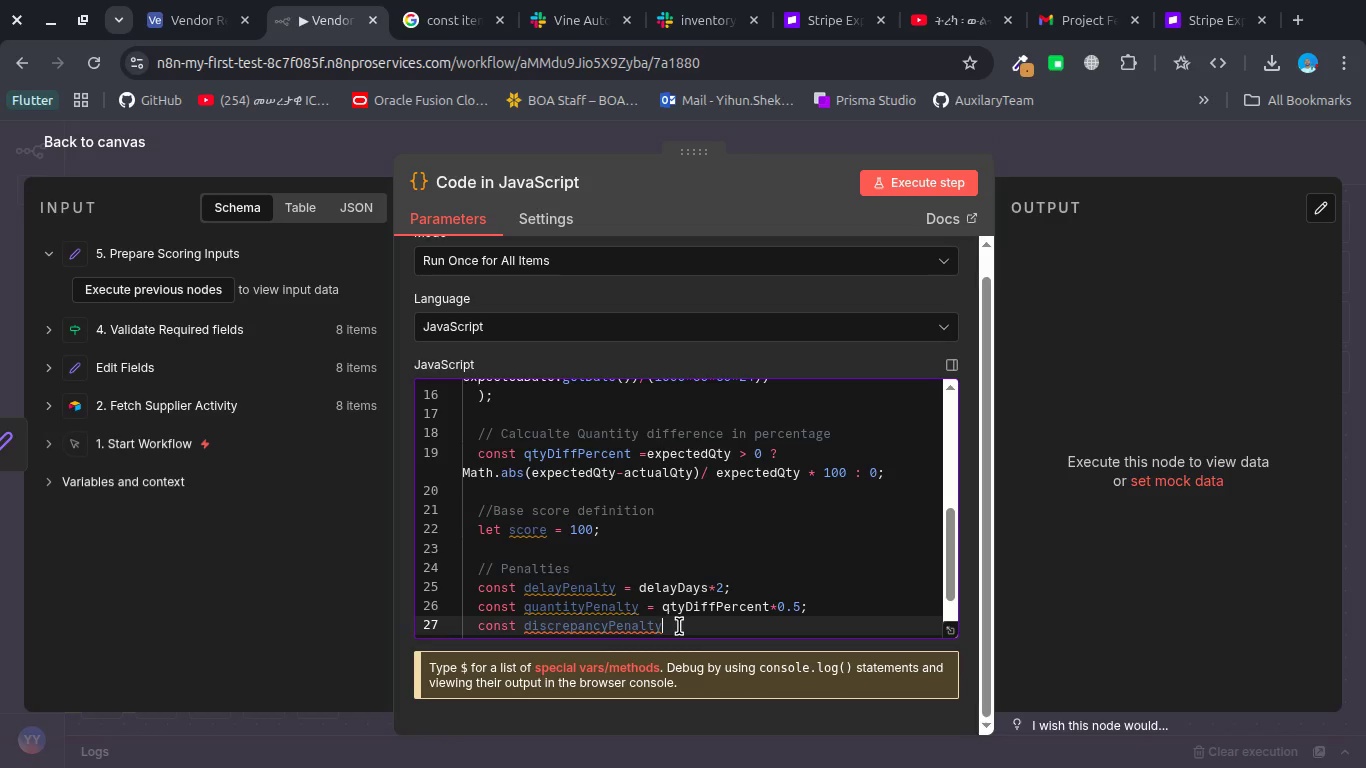 
key(Space)
 